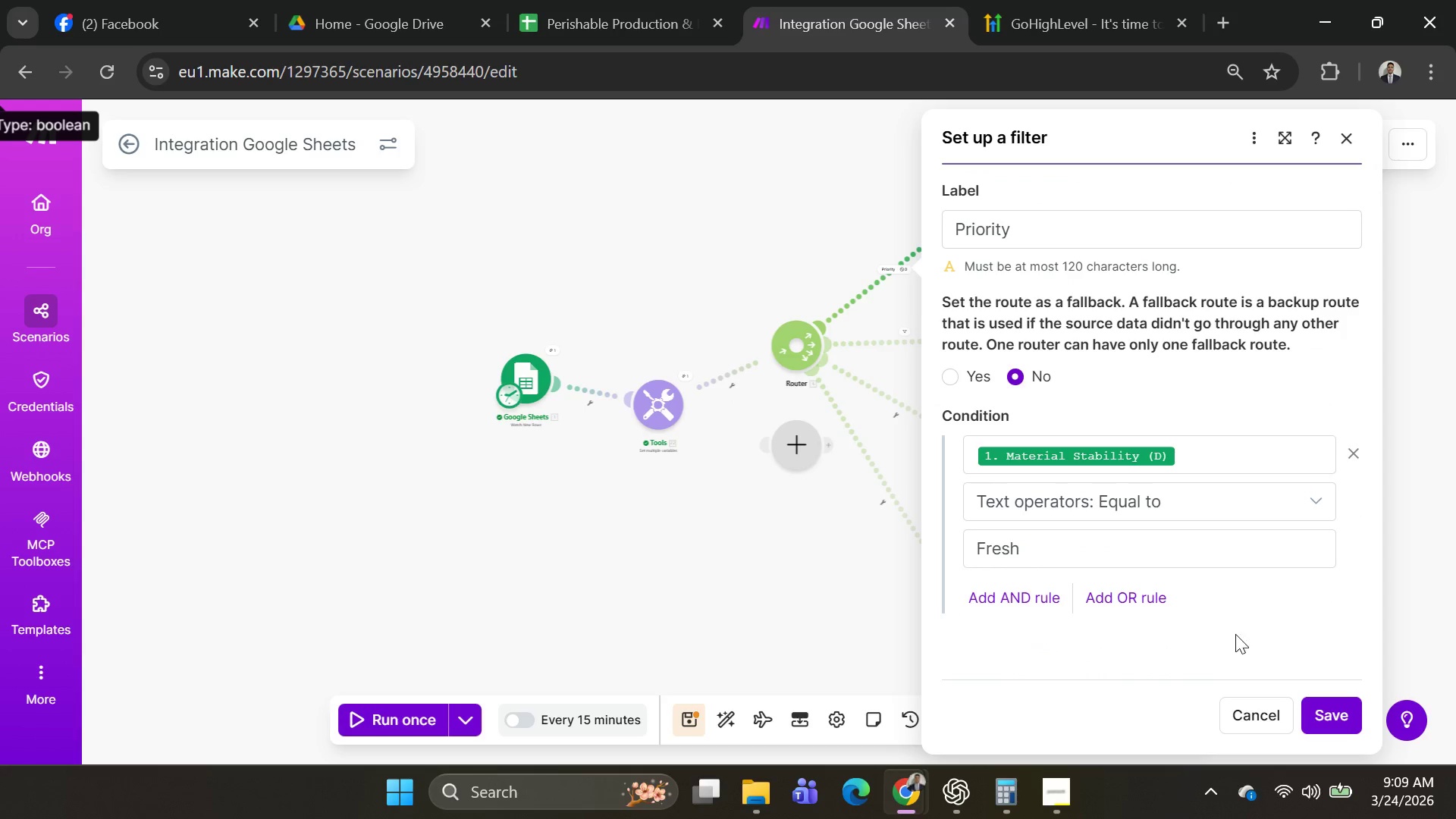 
left_click([1321, 711])
 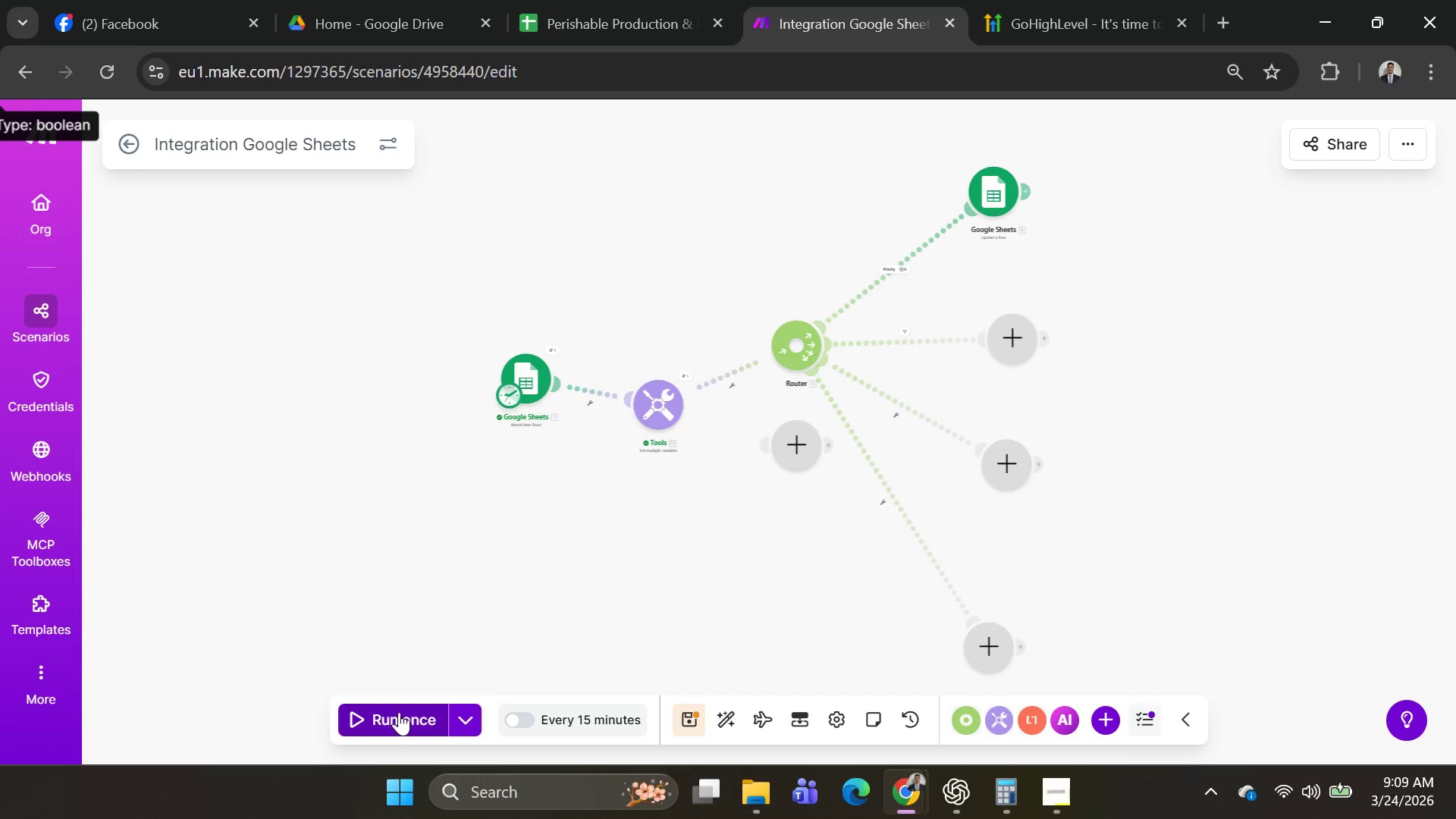 
left_click([455, 720])
 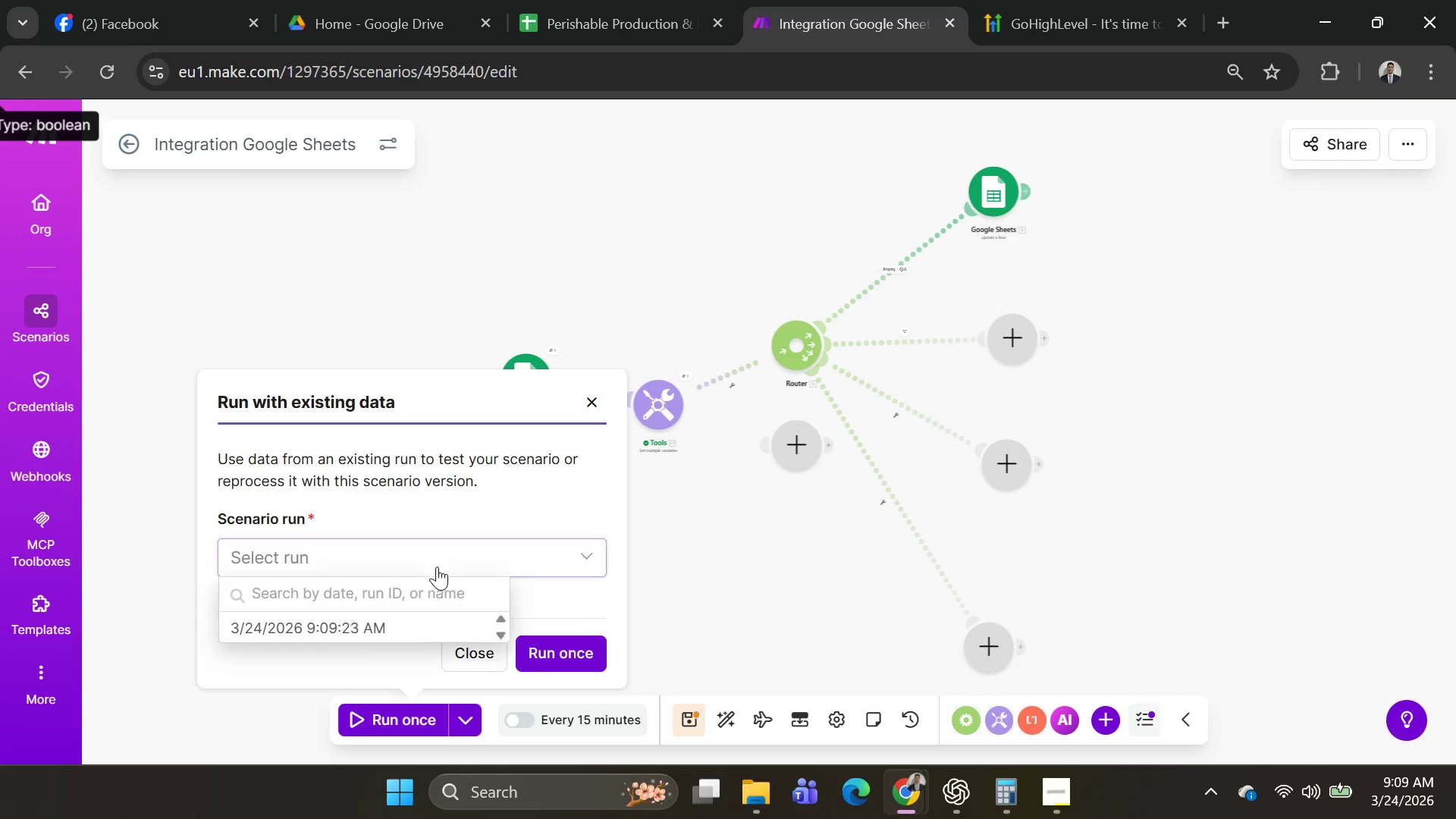 
double_click([431, 612])
 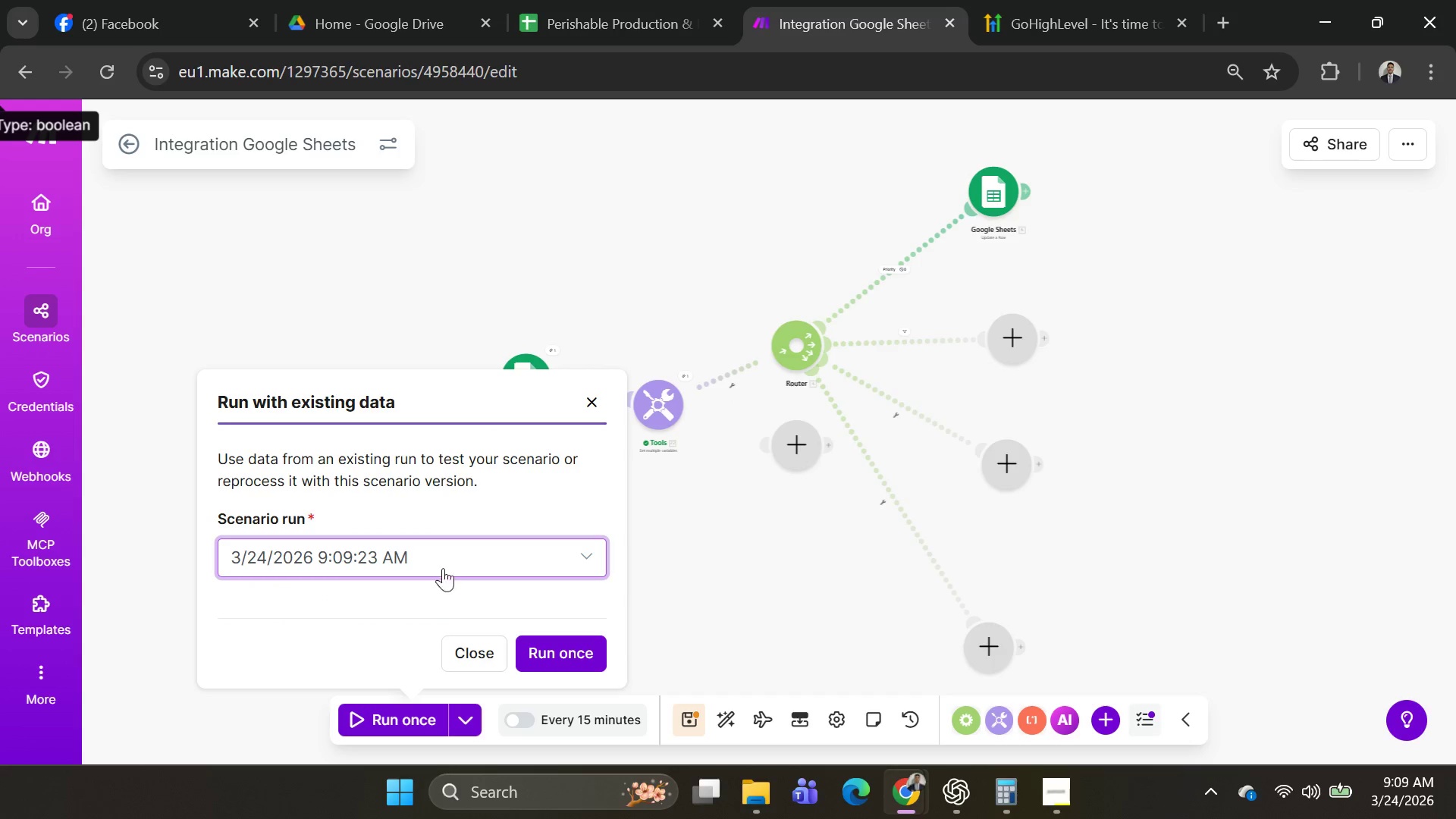 
left_click([450, 557])
 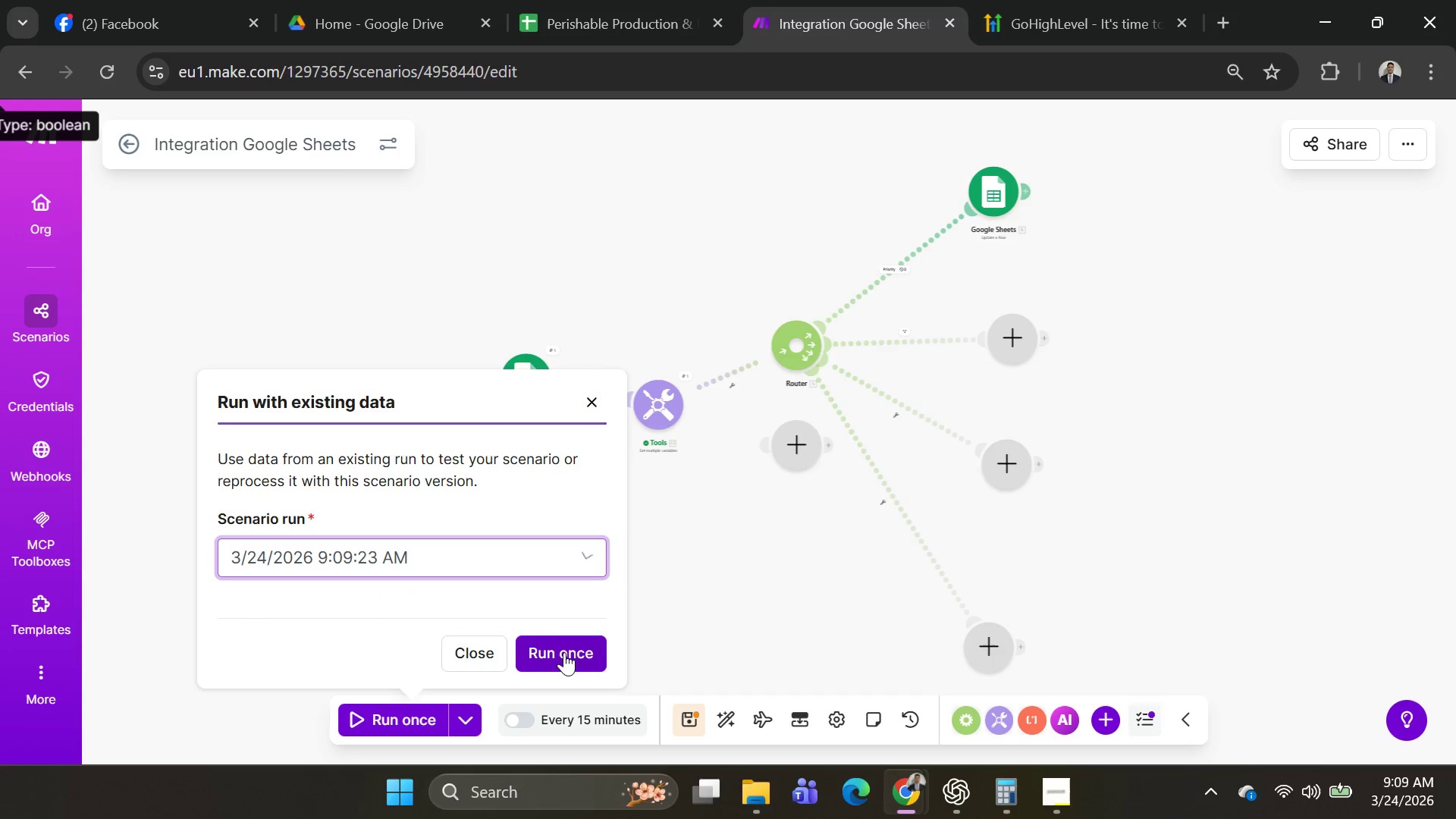 
double_click([572, 652])
 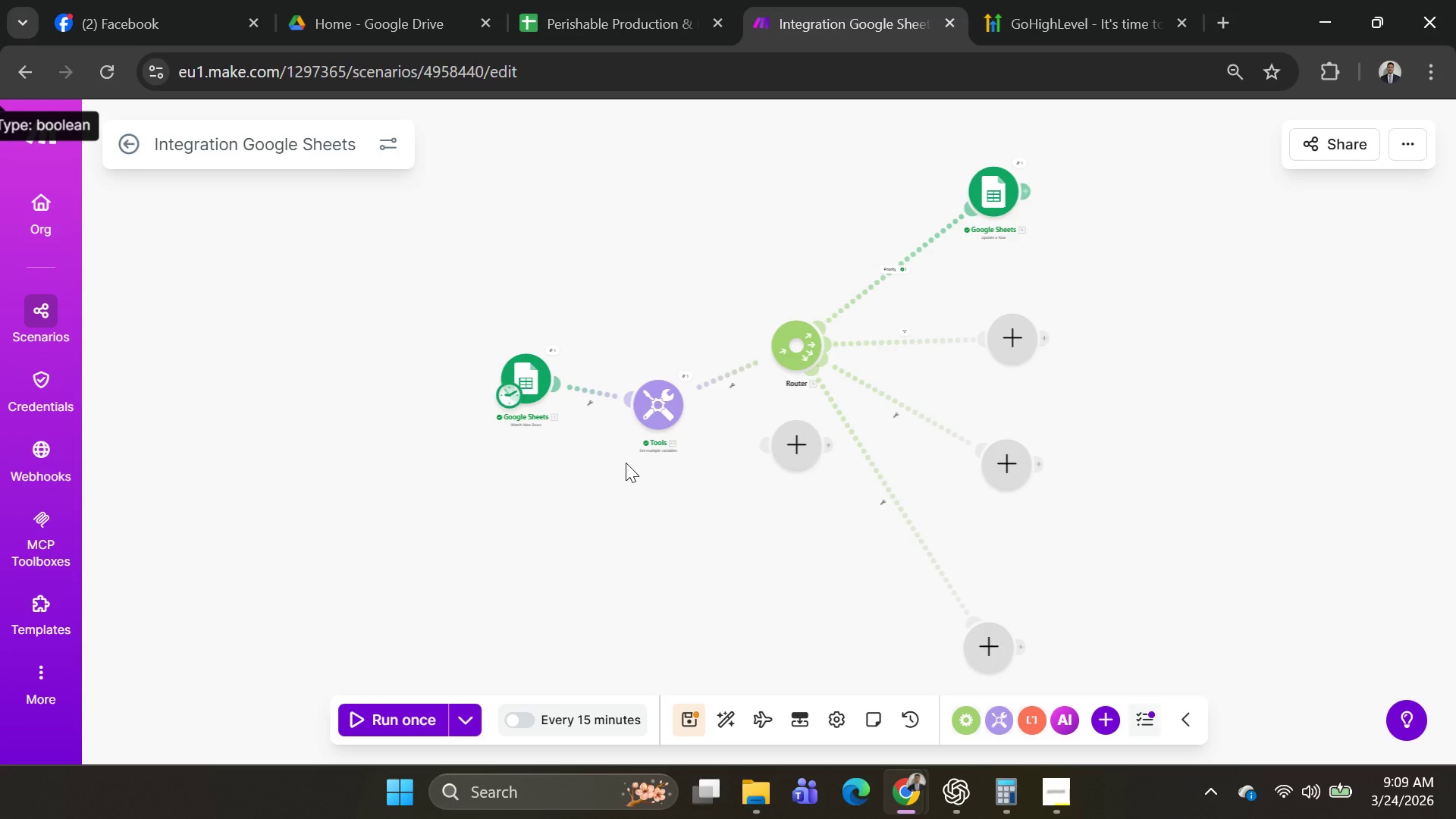 
wait(18.62)
 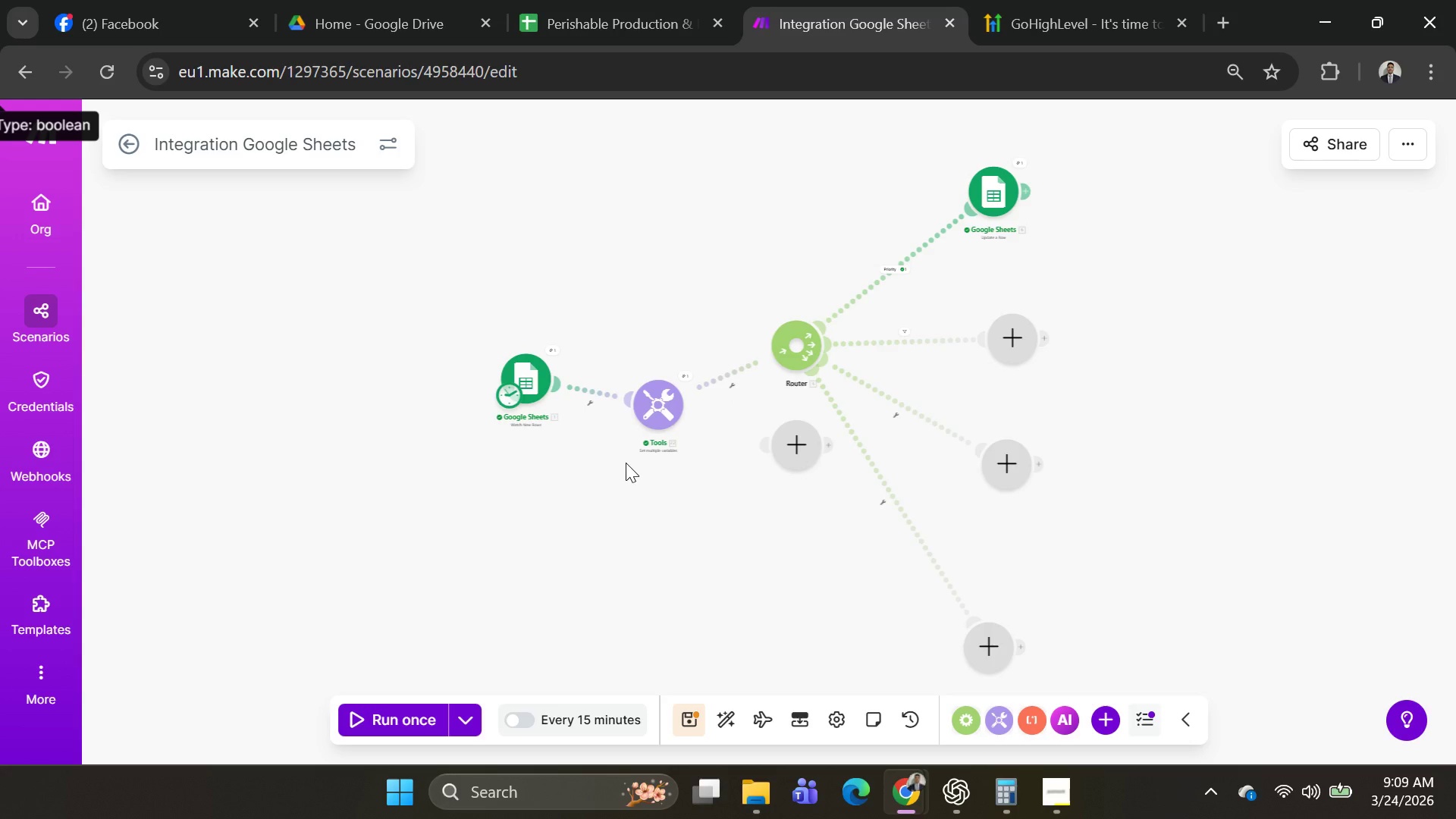 
left_click([660, 418])
 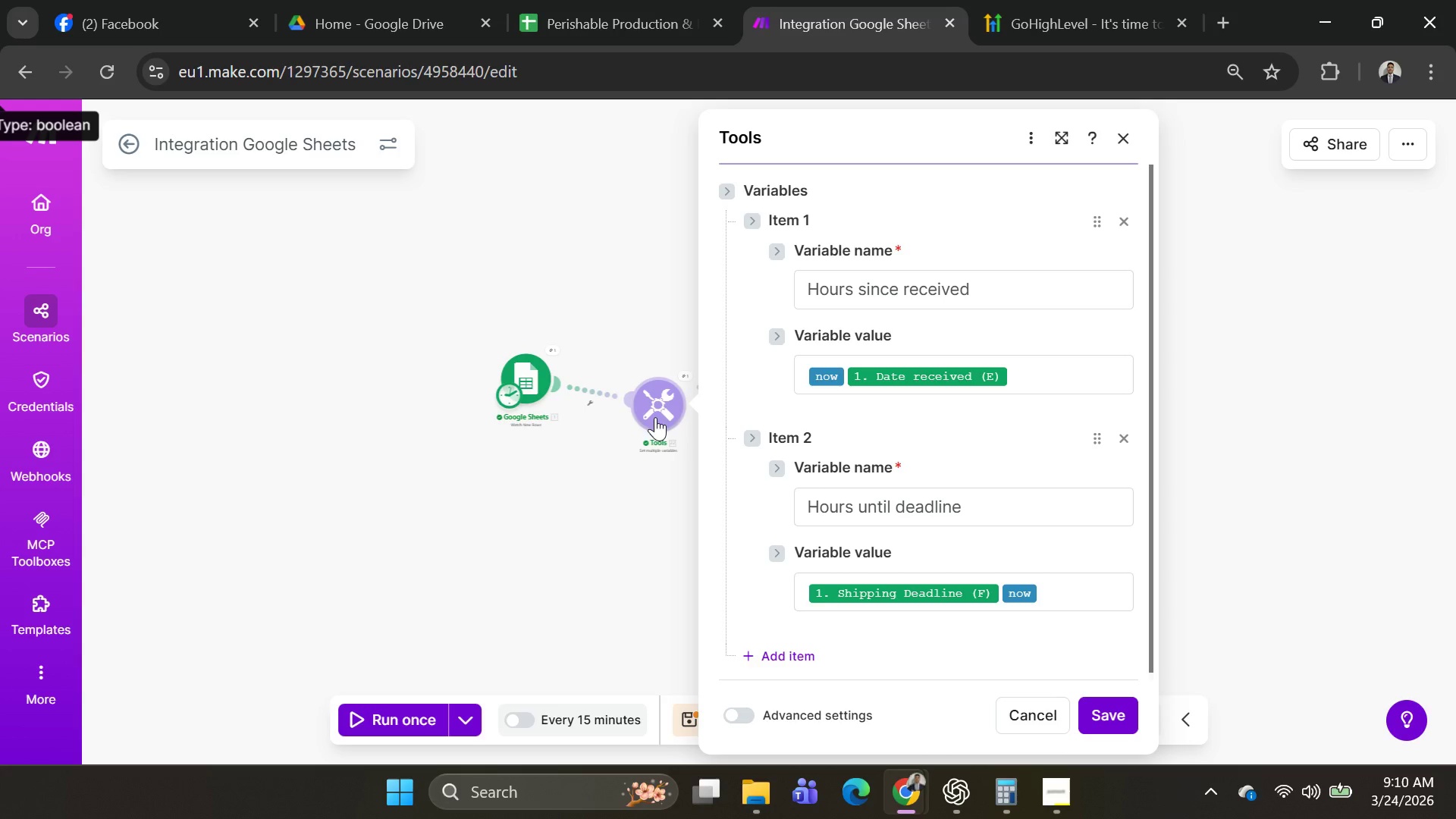 
left_click([1284, 500])
 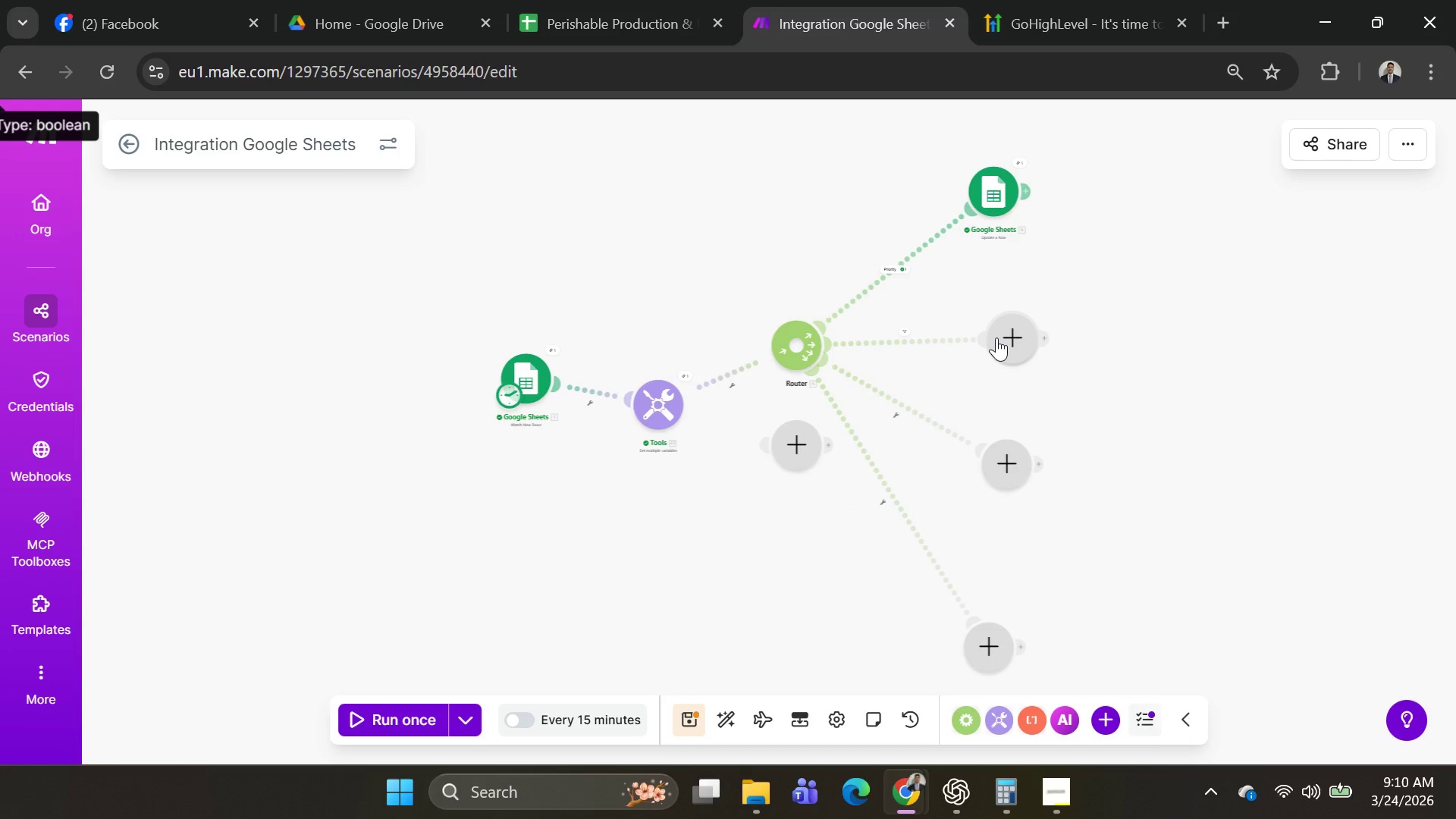 
wait(7.36)
 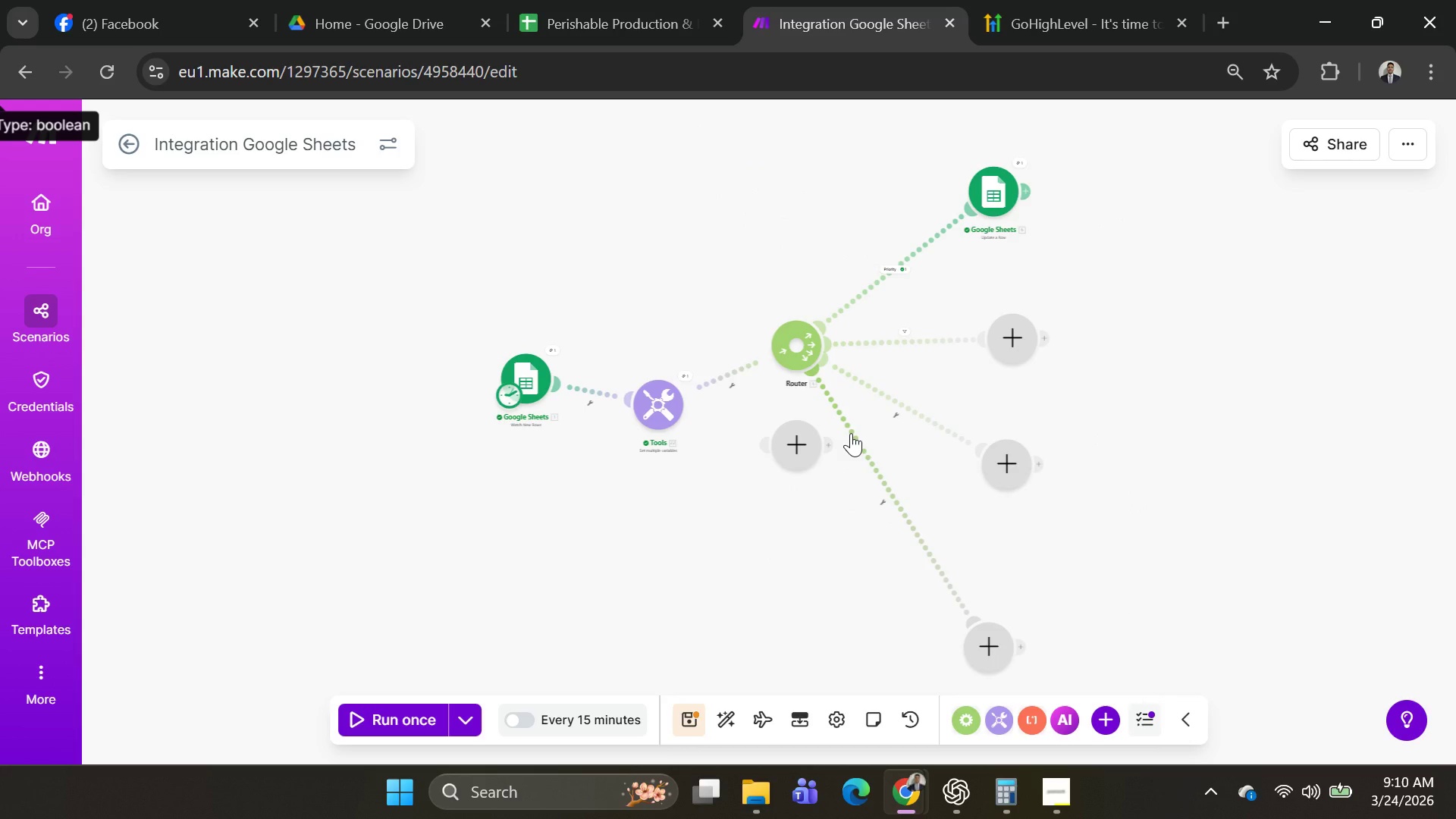 
left_click([1000, 354])
 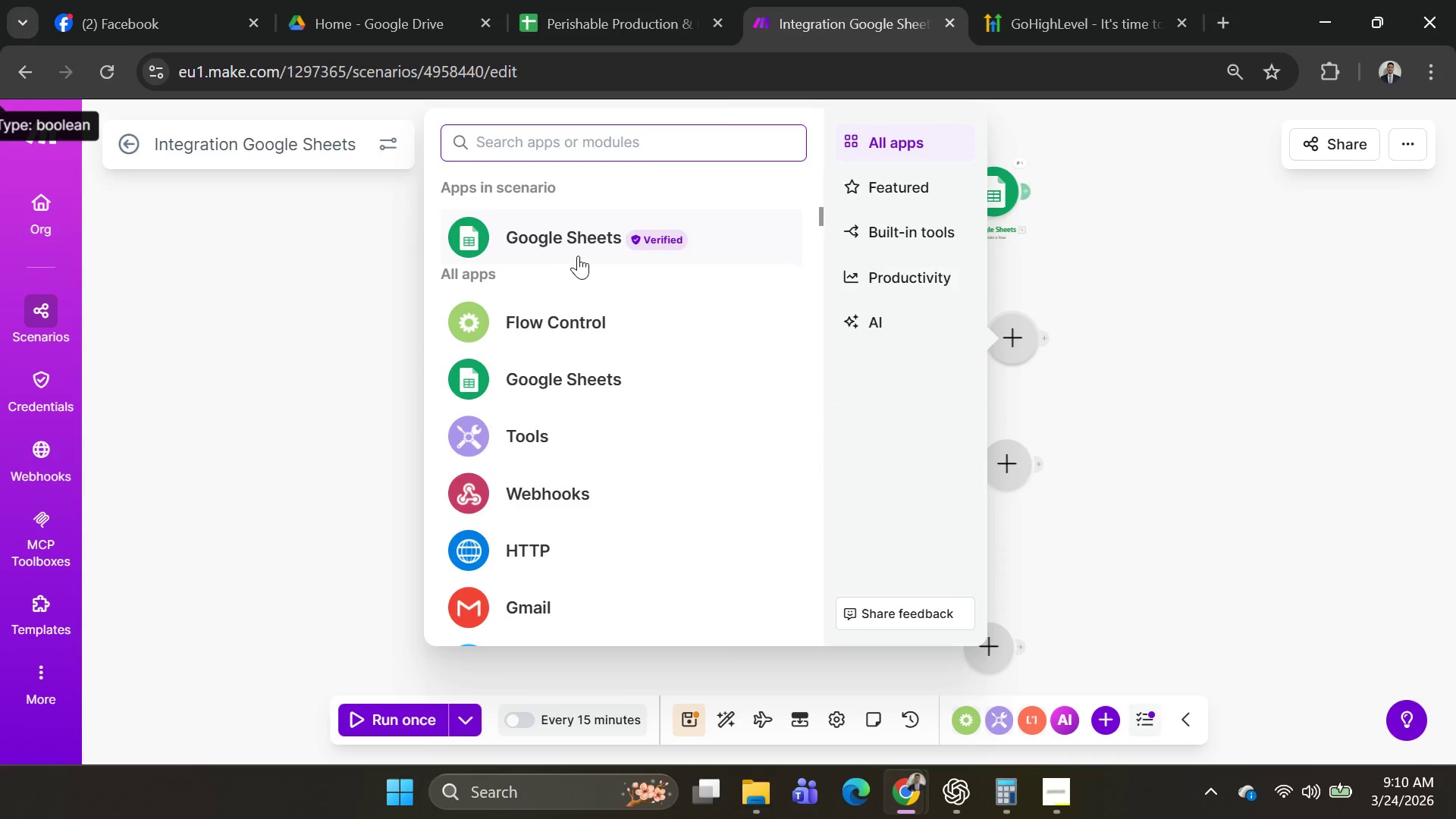 
left_click([578, 256])
 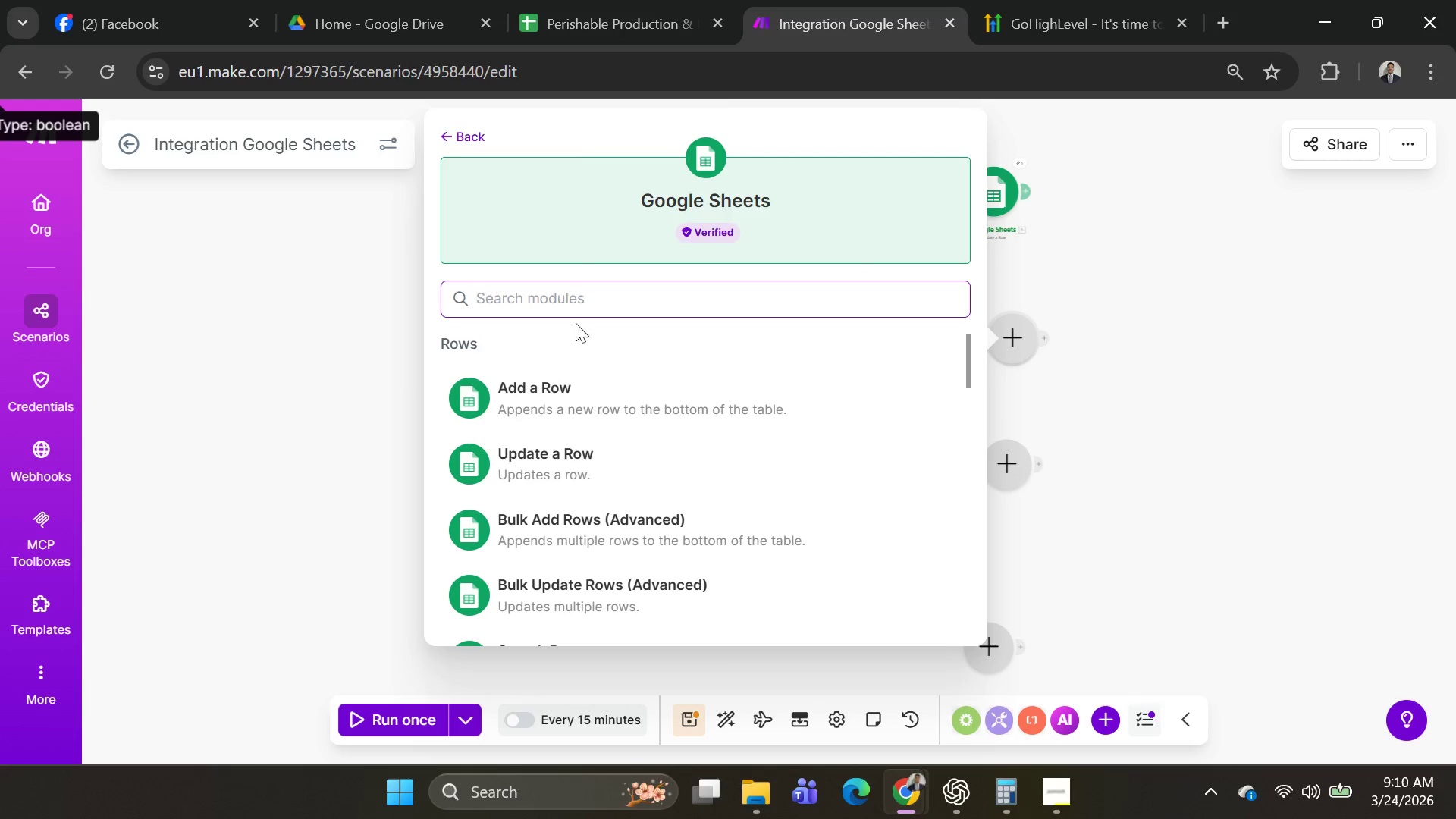 
left_click([576, 396])
 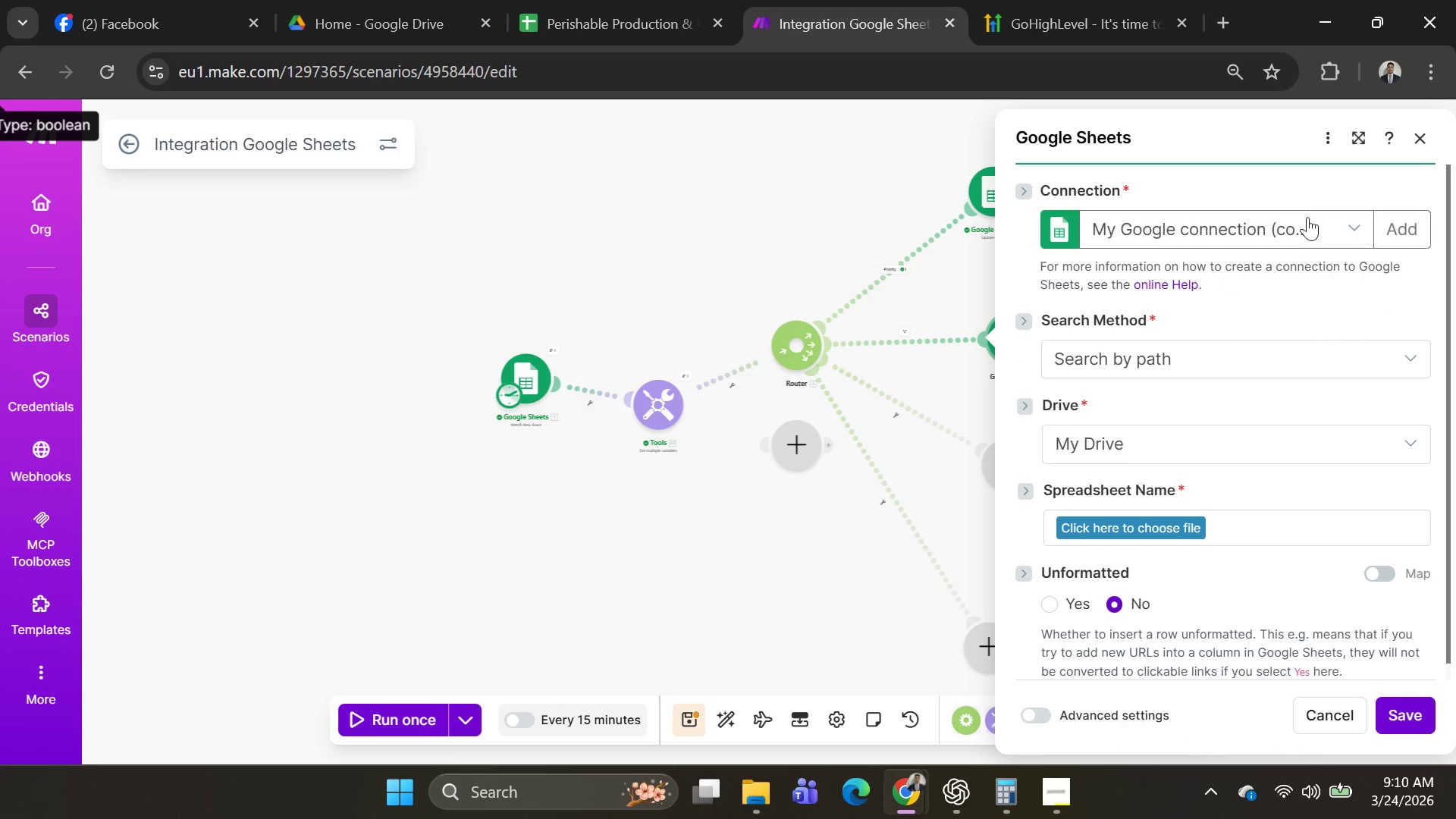 
left_click([1430, 144])
 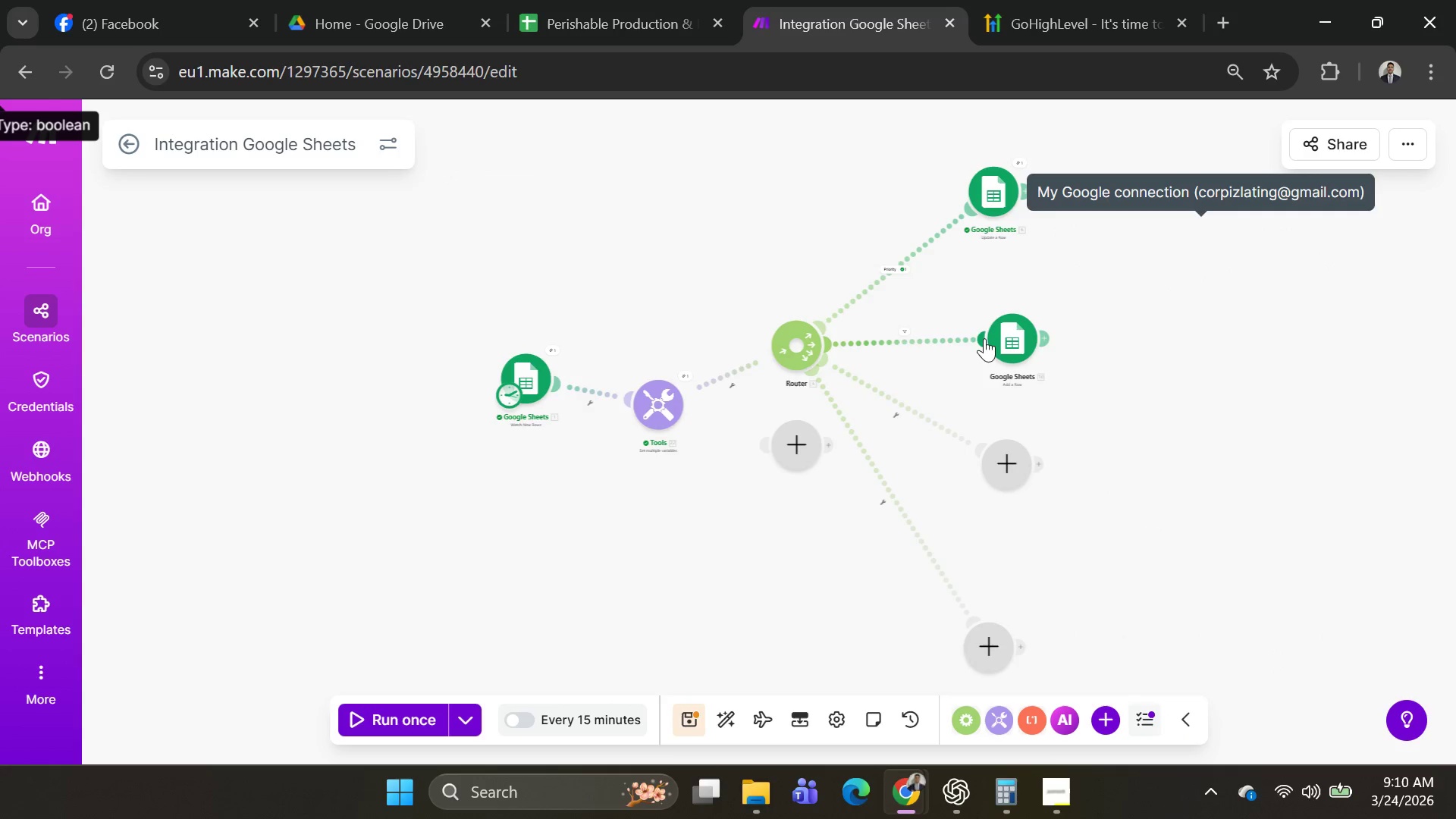 
right_click([999, 341])
 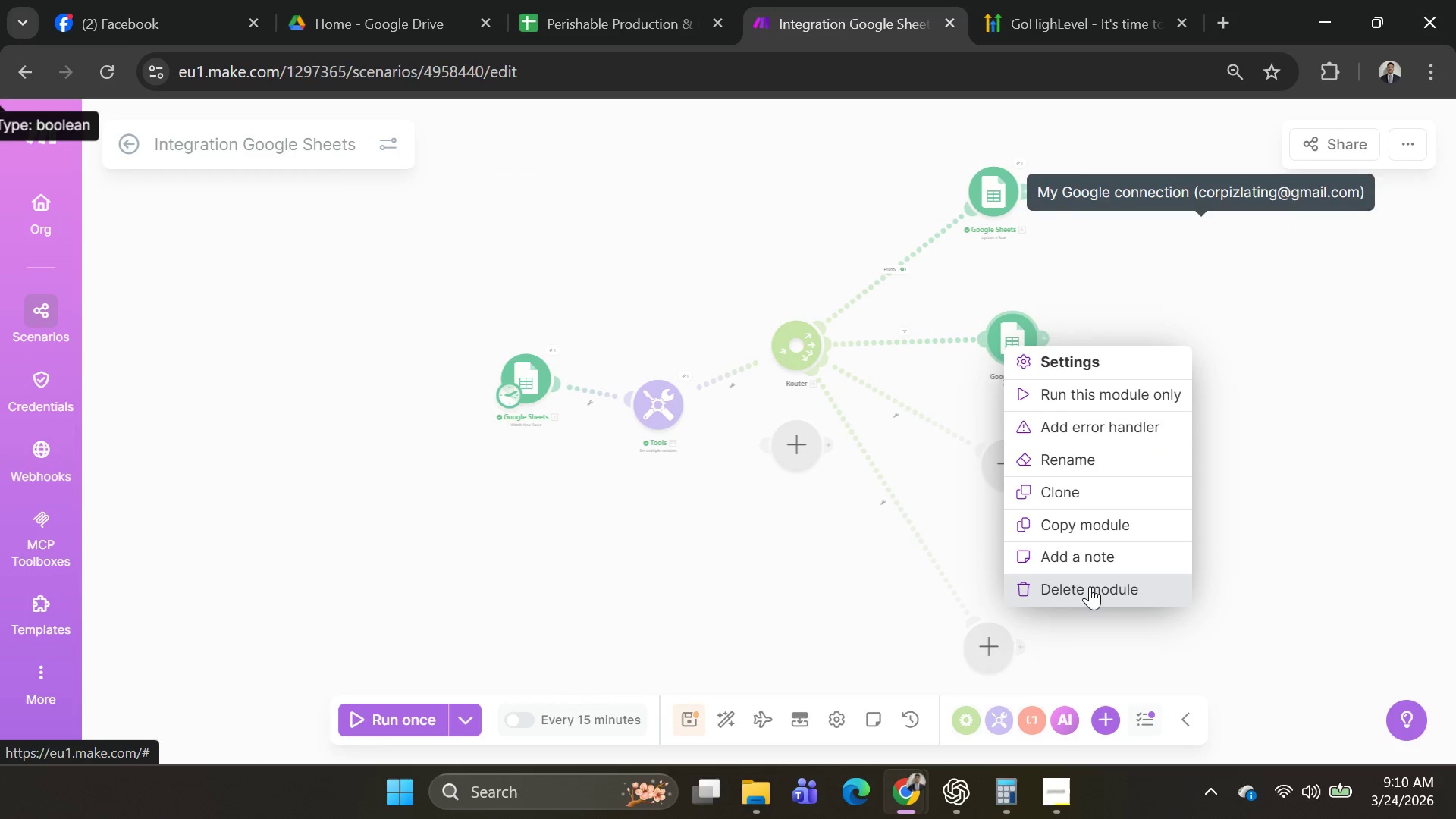 
left_click([1090, 591])
 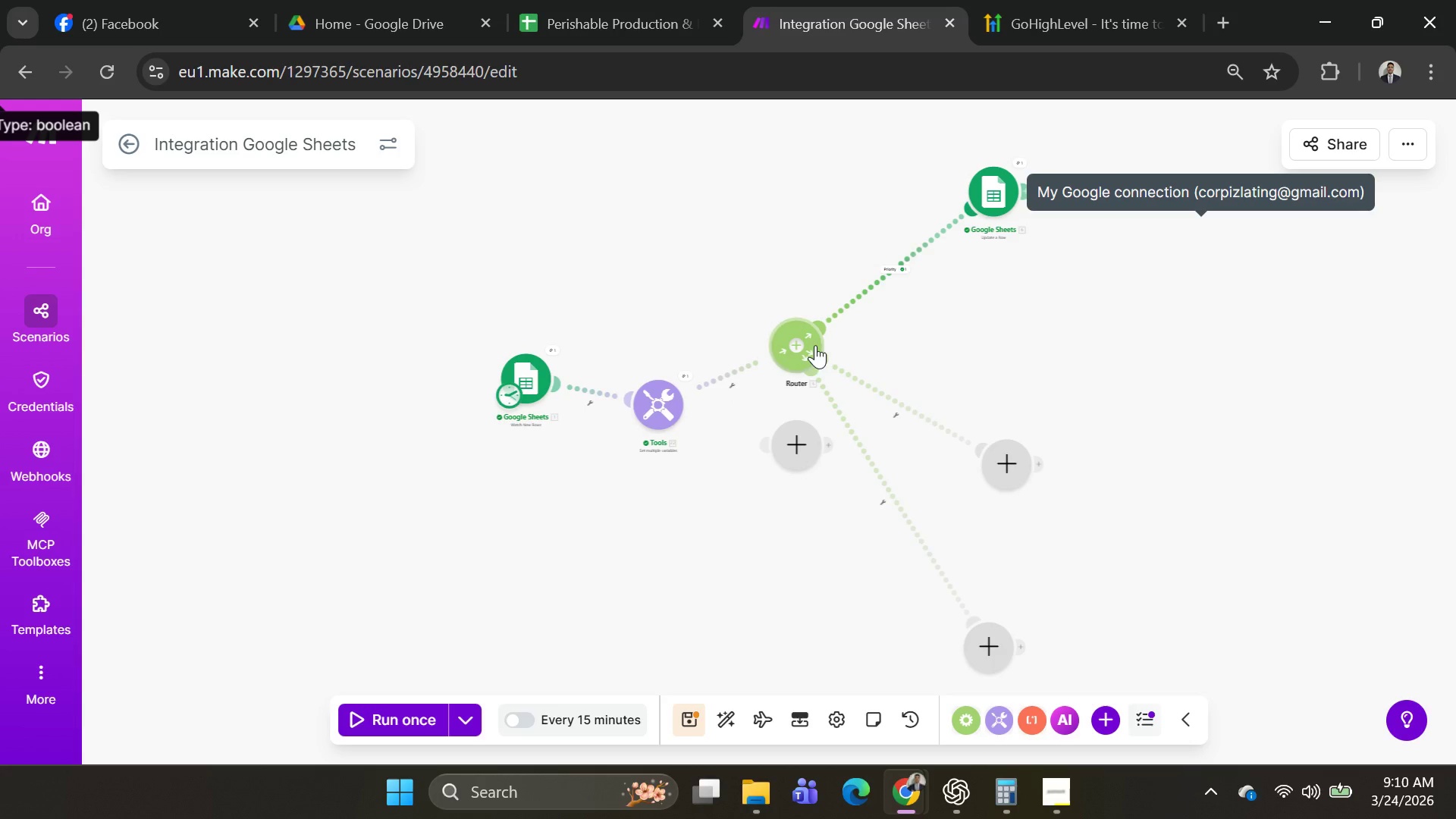 
left_click_drag(start_coordinate=[996, 460], to_coordinate=[1063, 346])
 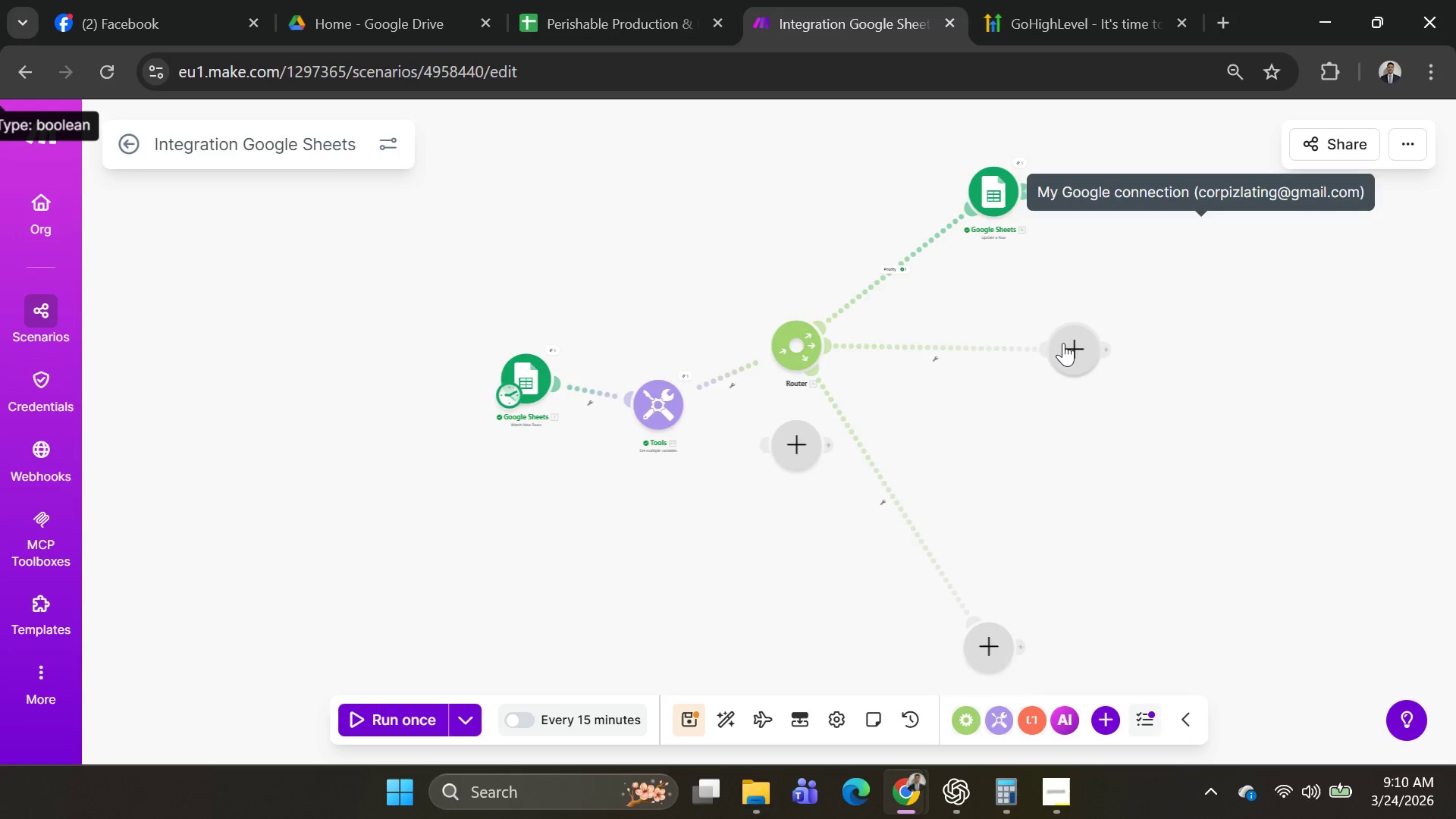 
left_click([1063, 343])
 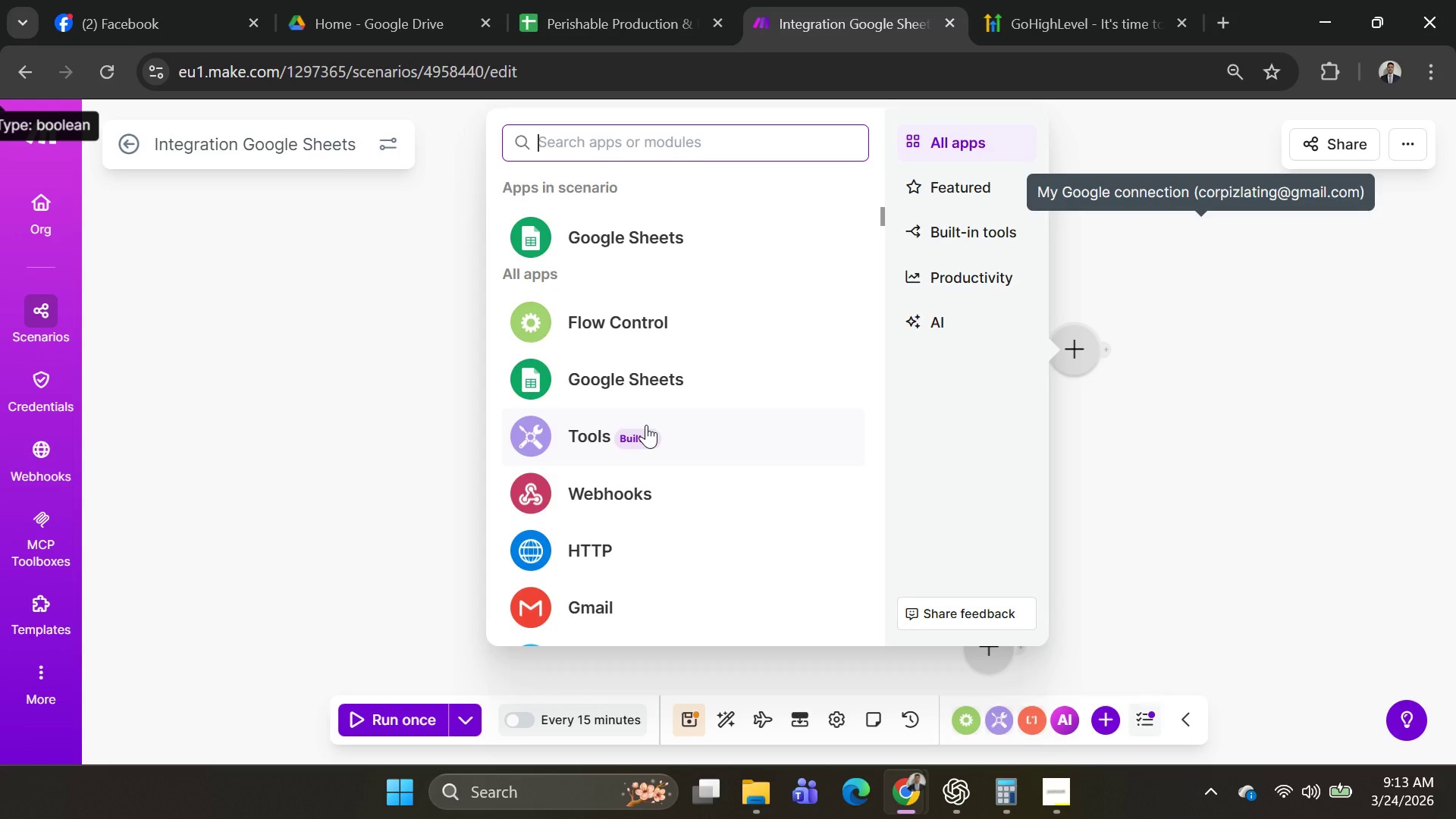 
wait(195.31)
 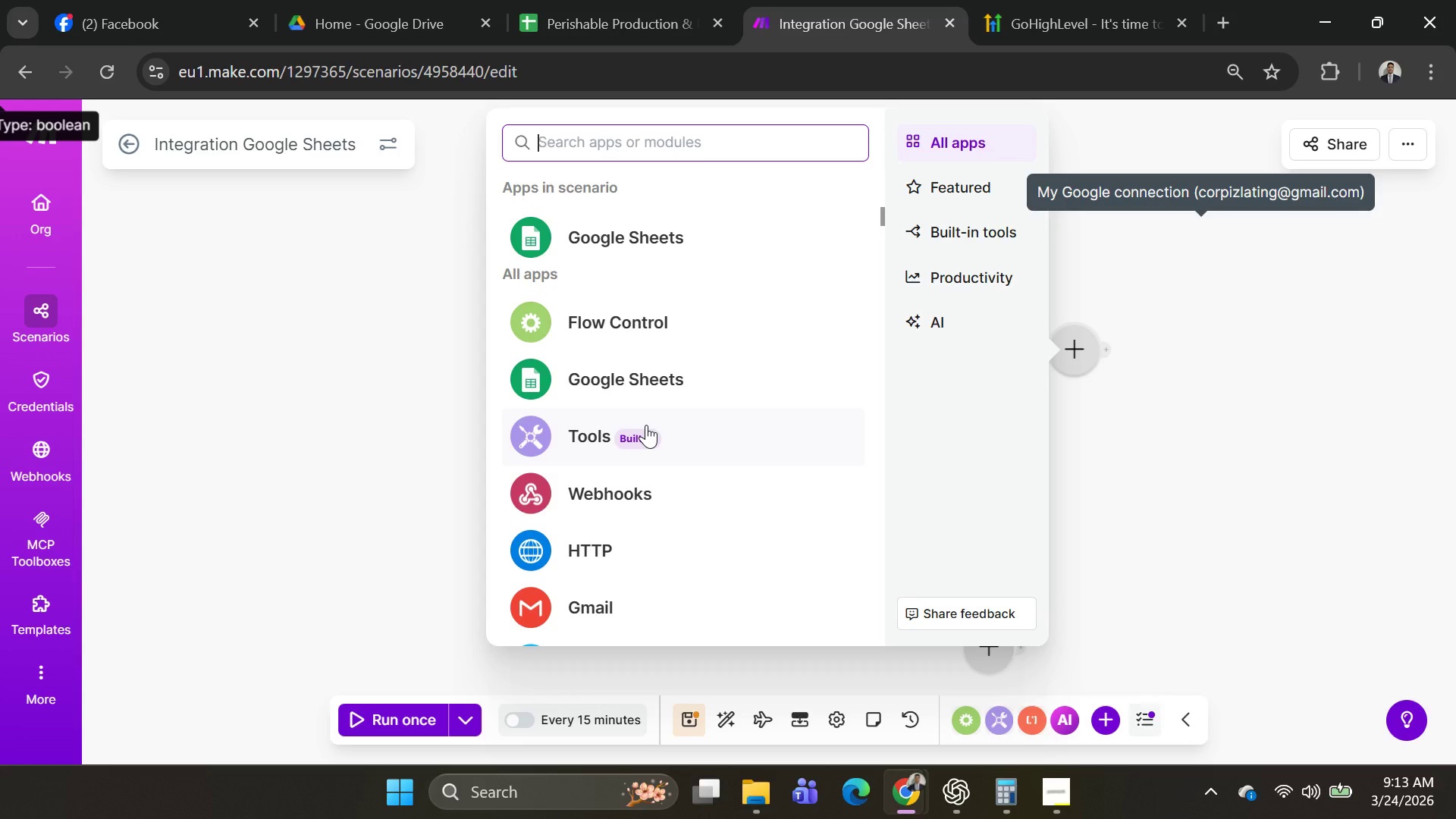 
left_click([391, 480])
 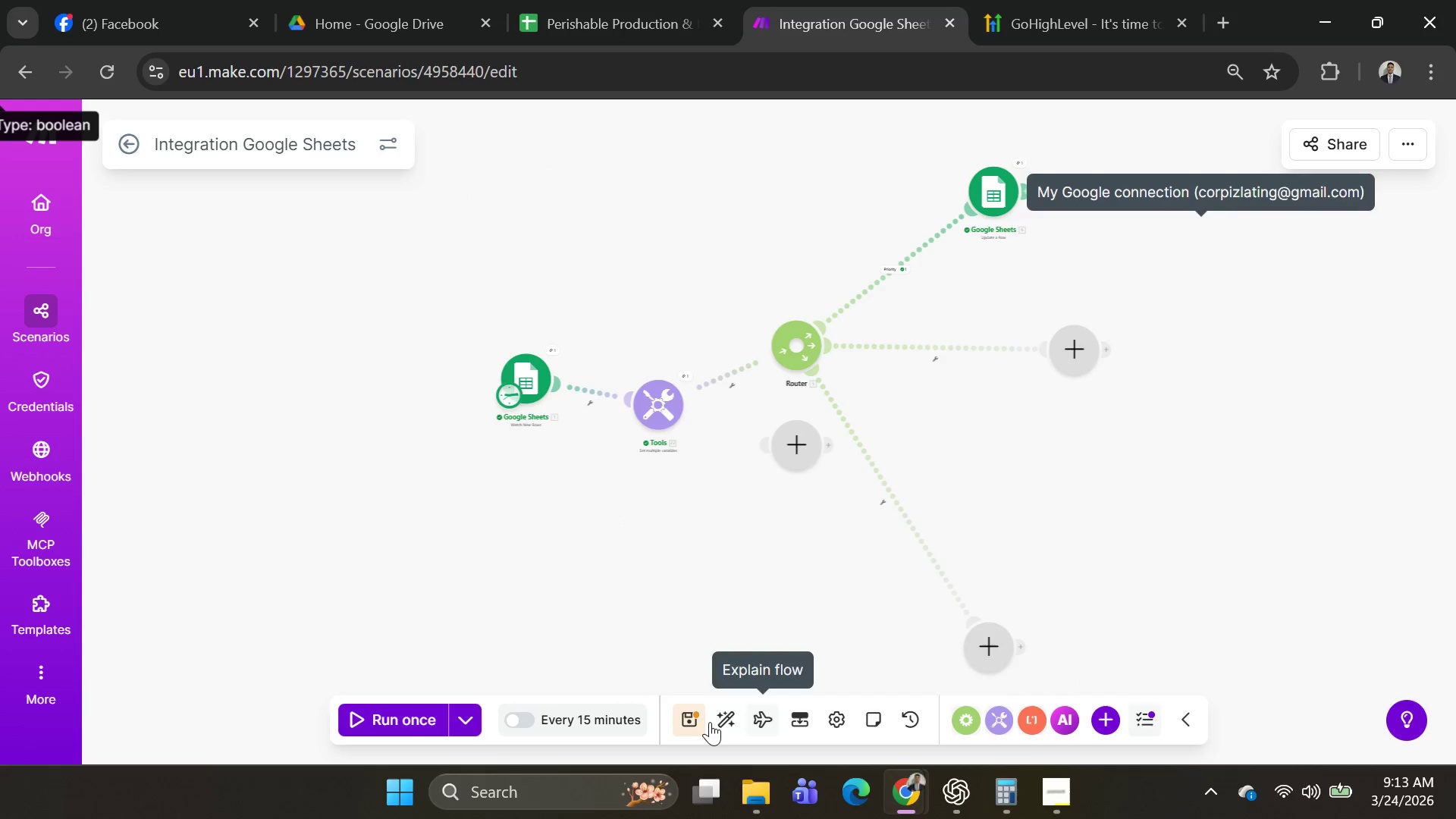 
left_click([718, 721])
 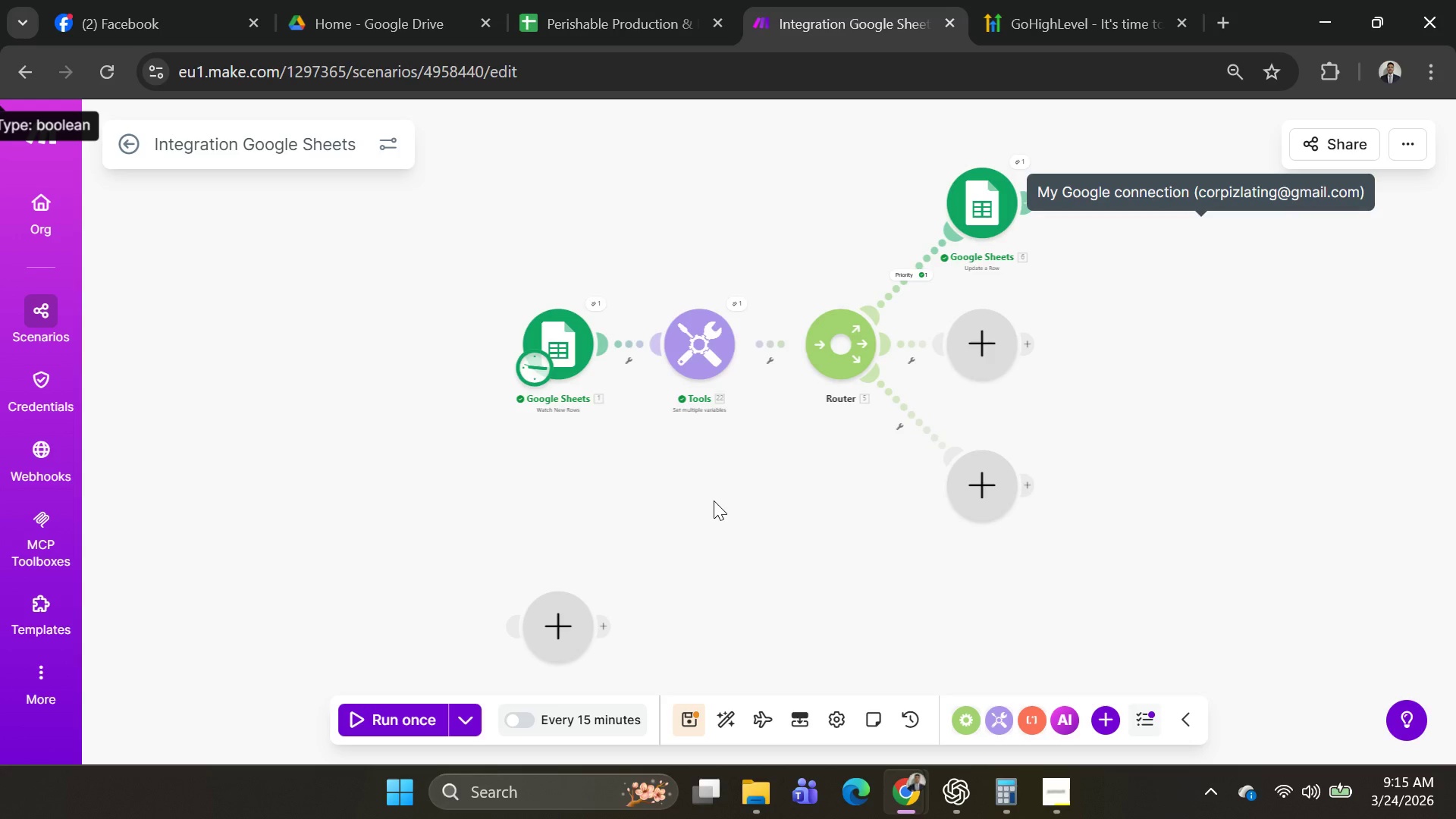 
wait(132.5)
 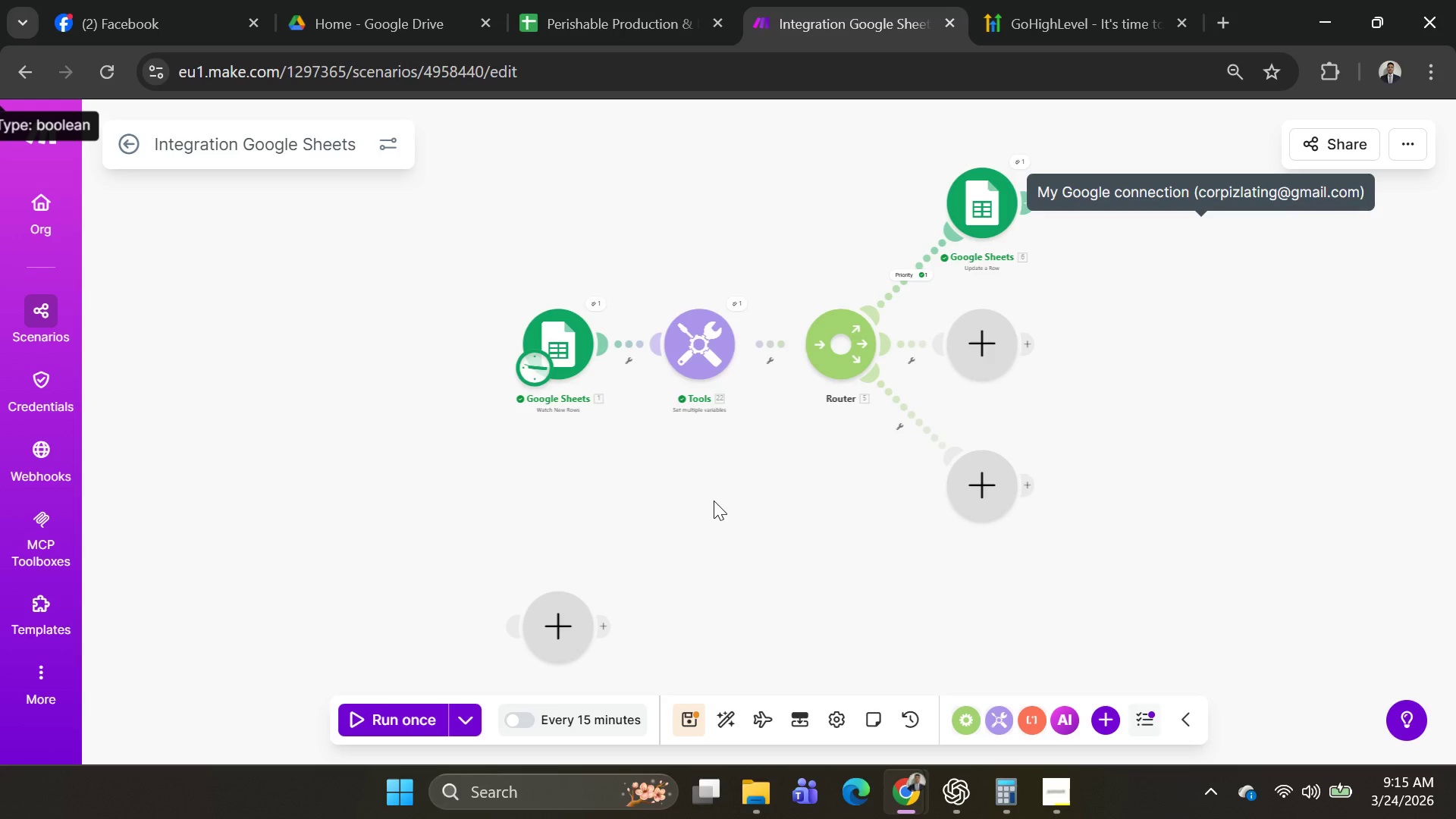 
left_click([922, 262])
 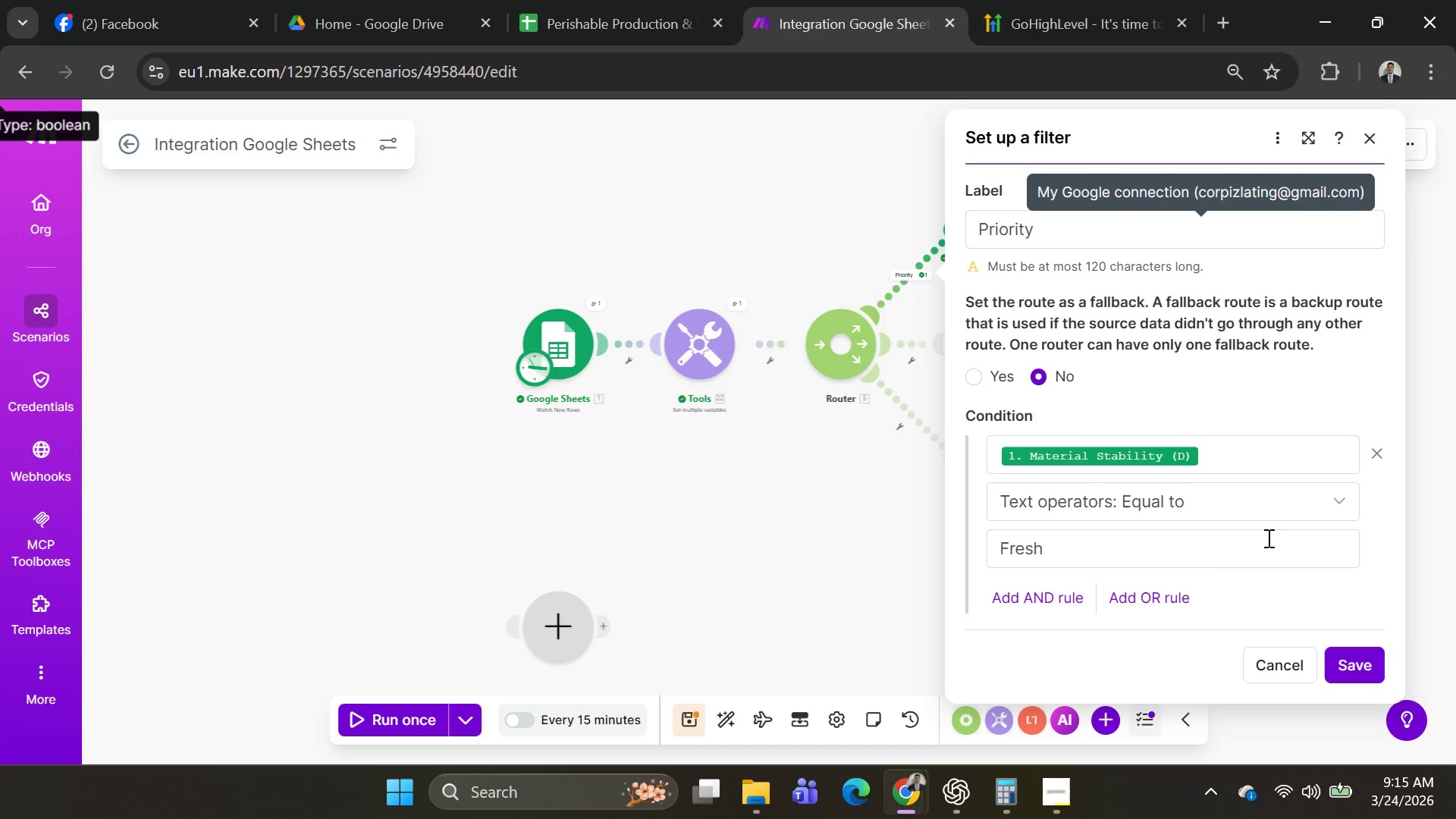 
left_click([1042, 589])
 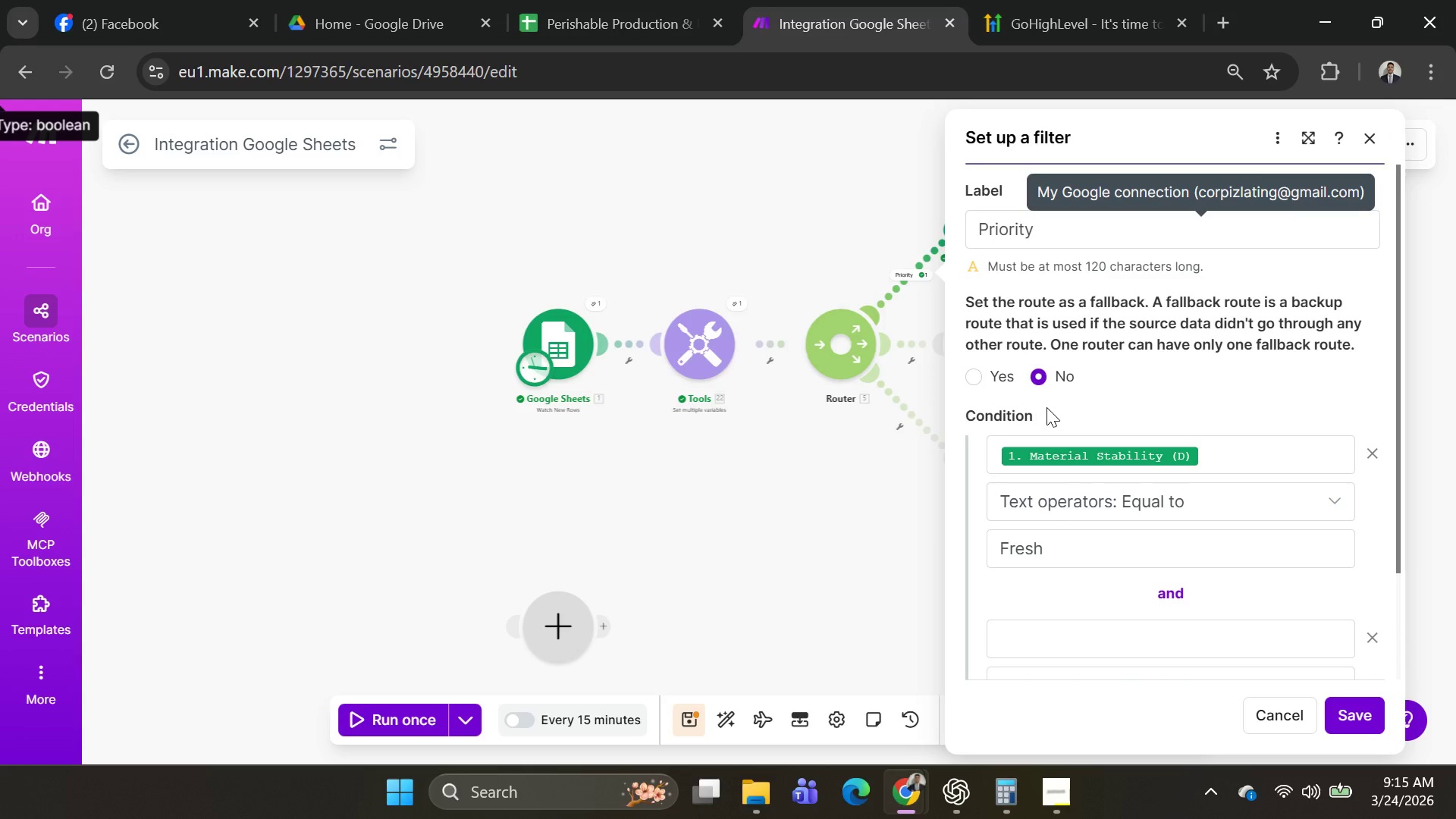 
scroll: coordinate [1055, 380], scroll_direction: down, amount: 4.0
 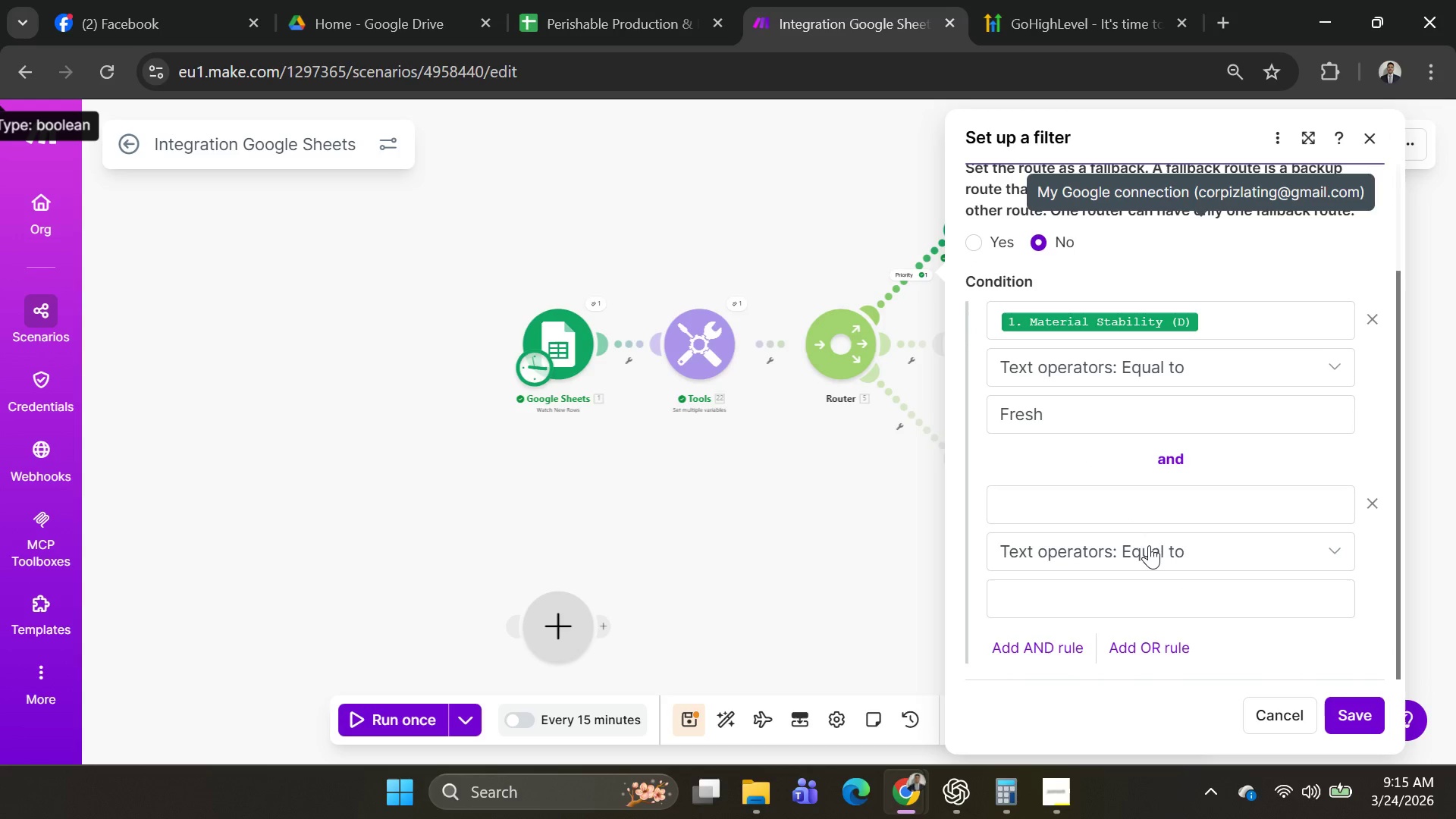 
left_click([1149, 545])
 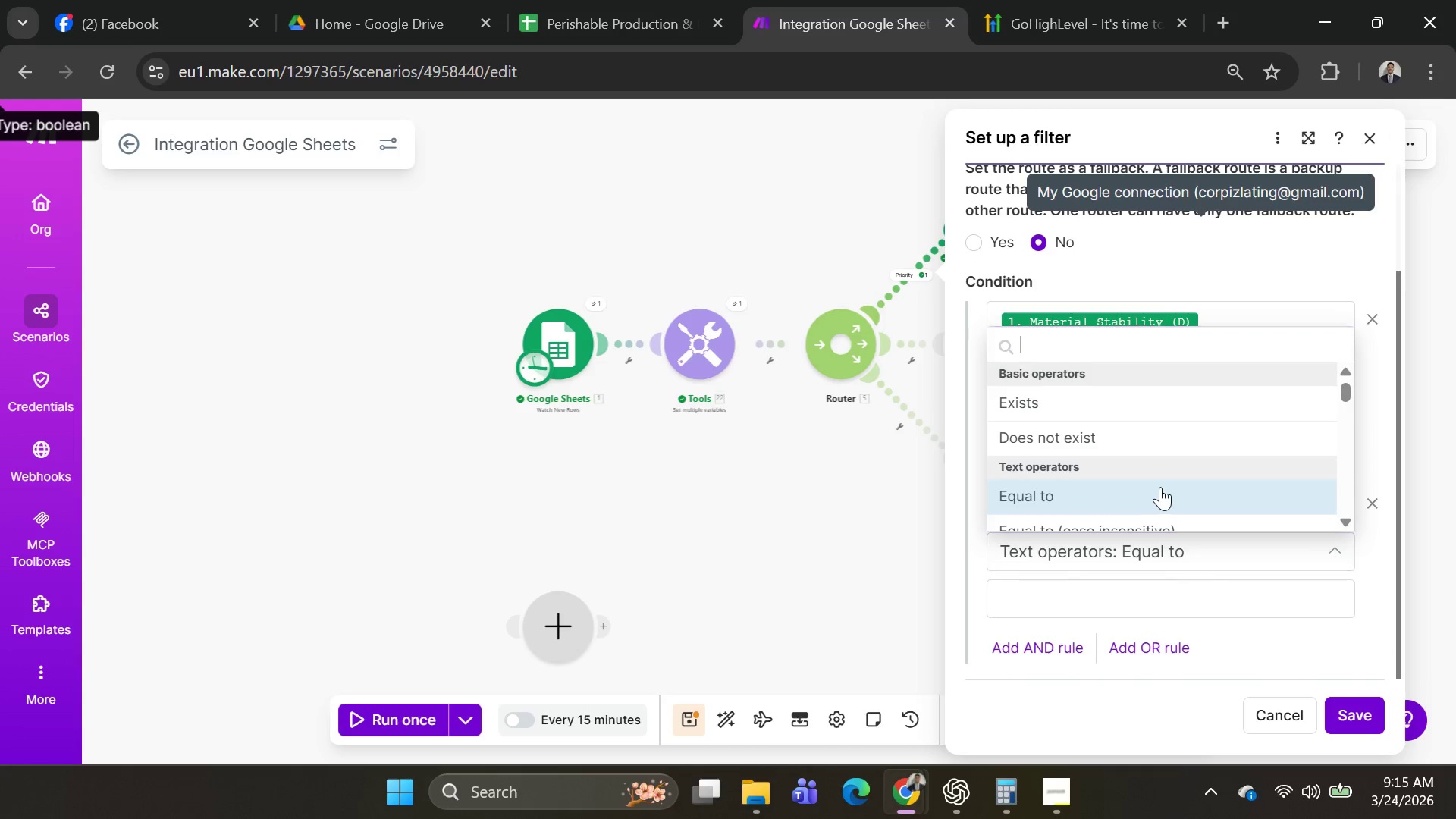 
scroll: coordinate [1169, 459], scroll_direction: down, amount: 22.0
 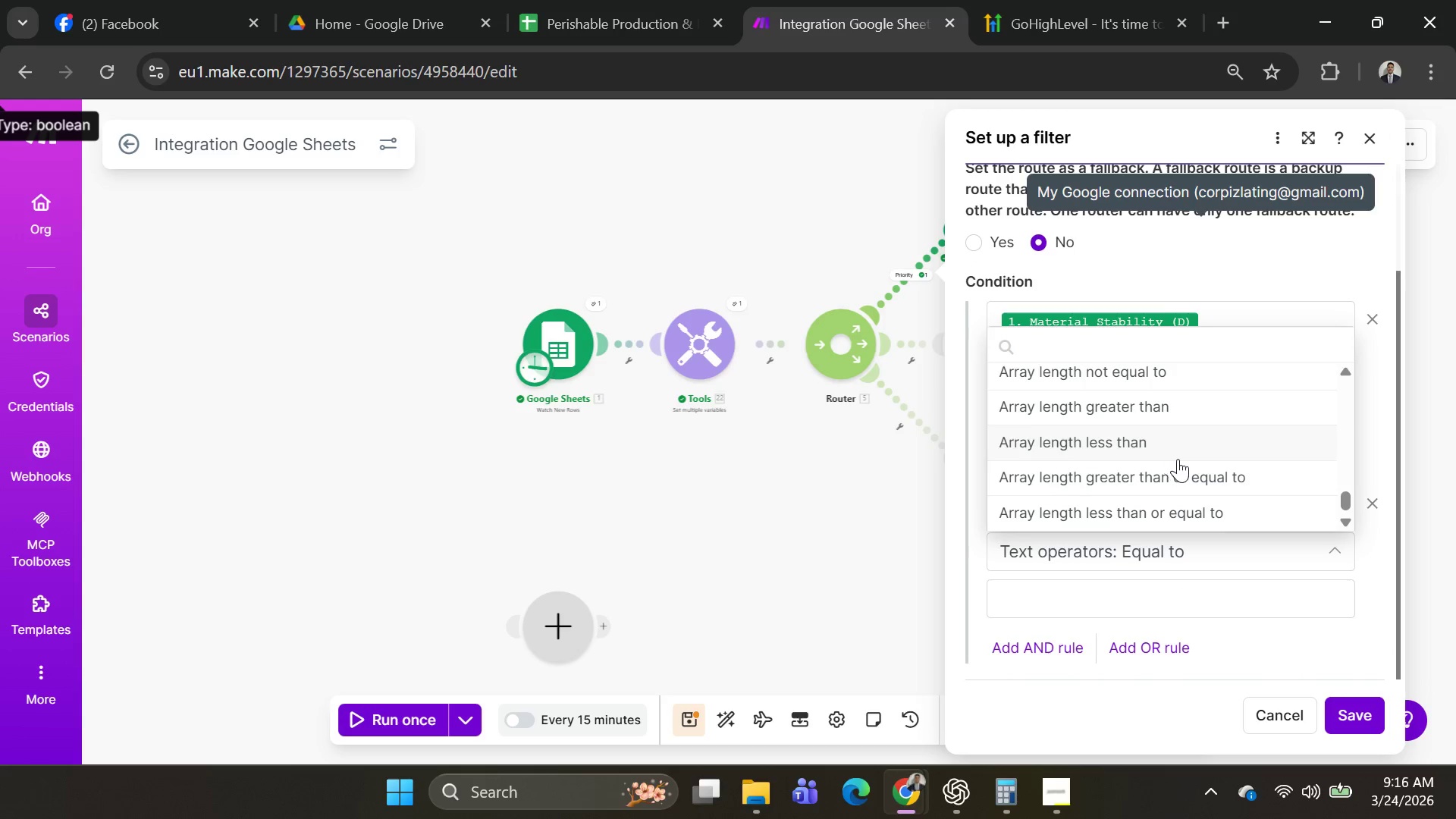 
scroll: coordinate [1178, 459], scroll_direction: up, amount: 3.0
 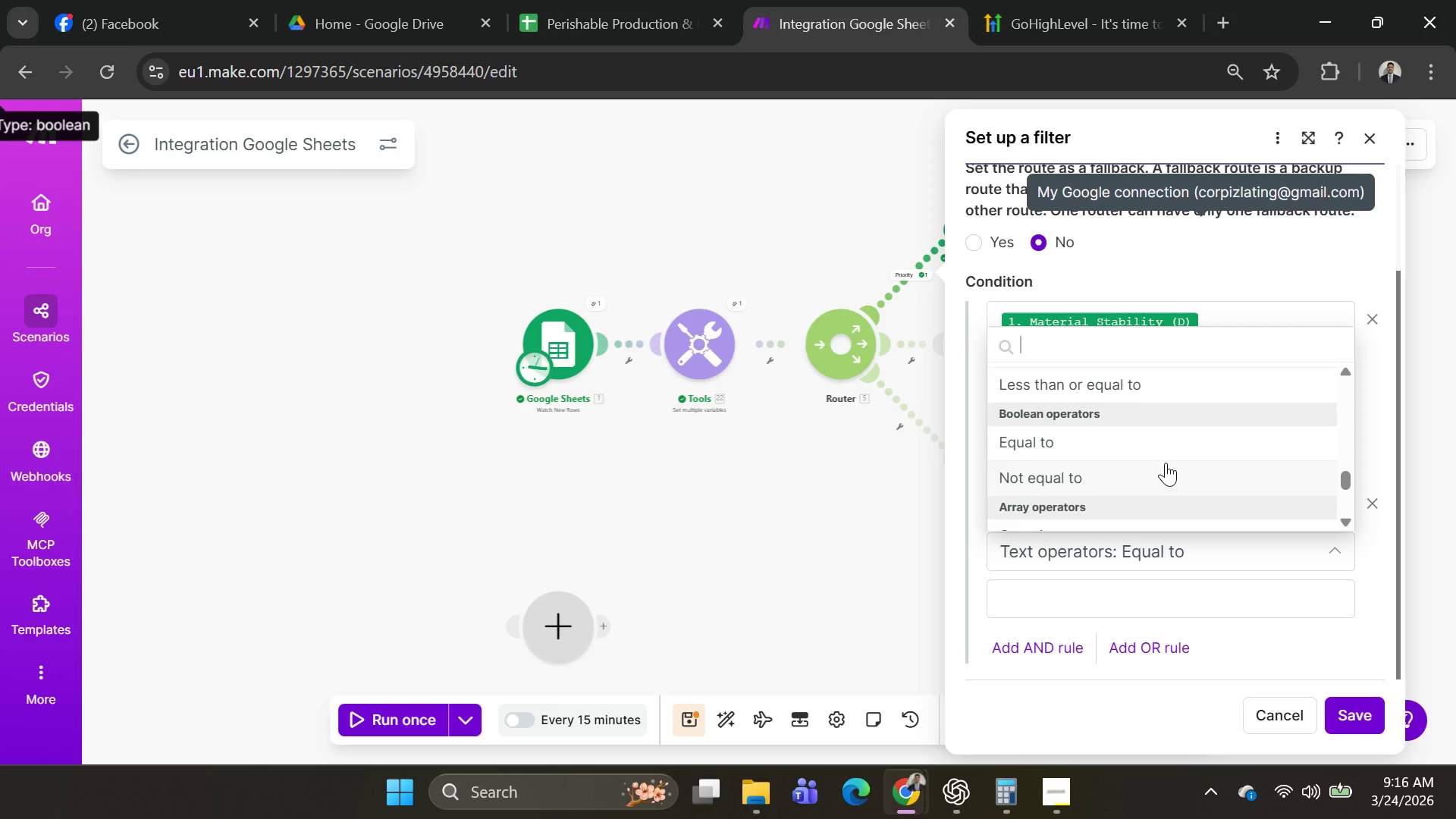 
scroll: coordinate [1167, 463], scroll_direction: down, amount: 2.0
 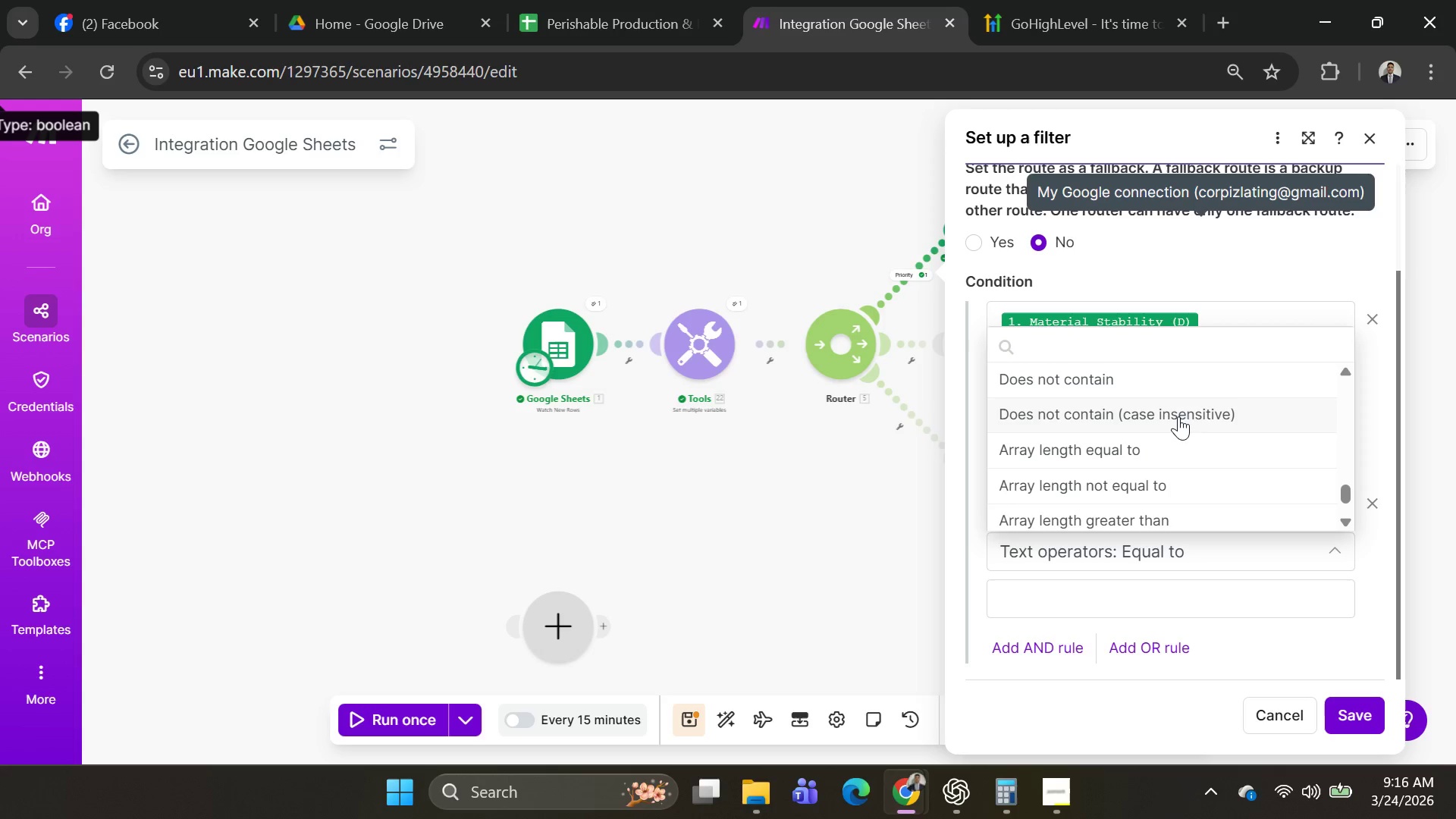 
type(ne\\)
key(Backspace)
key(Backspace)
key(Backspace)
key(Backspace)
key(Backspace)
 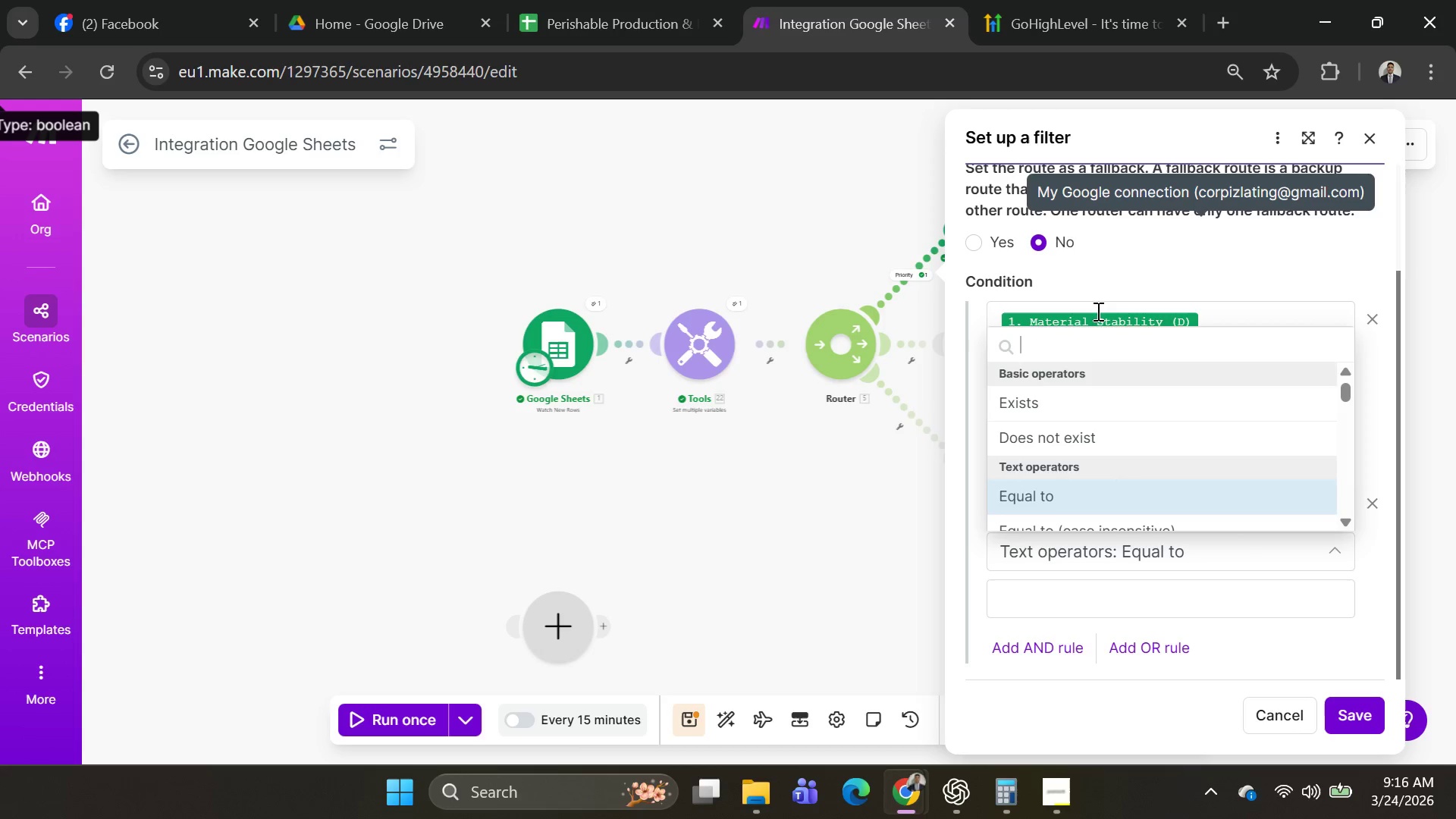 
scroll: coordinate [1199, 458], scroll_direction: down, amount: 3.0
 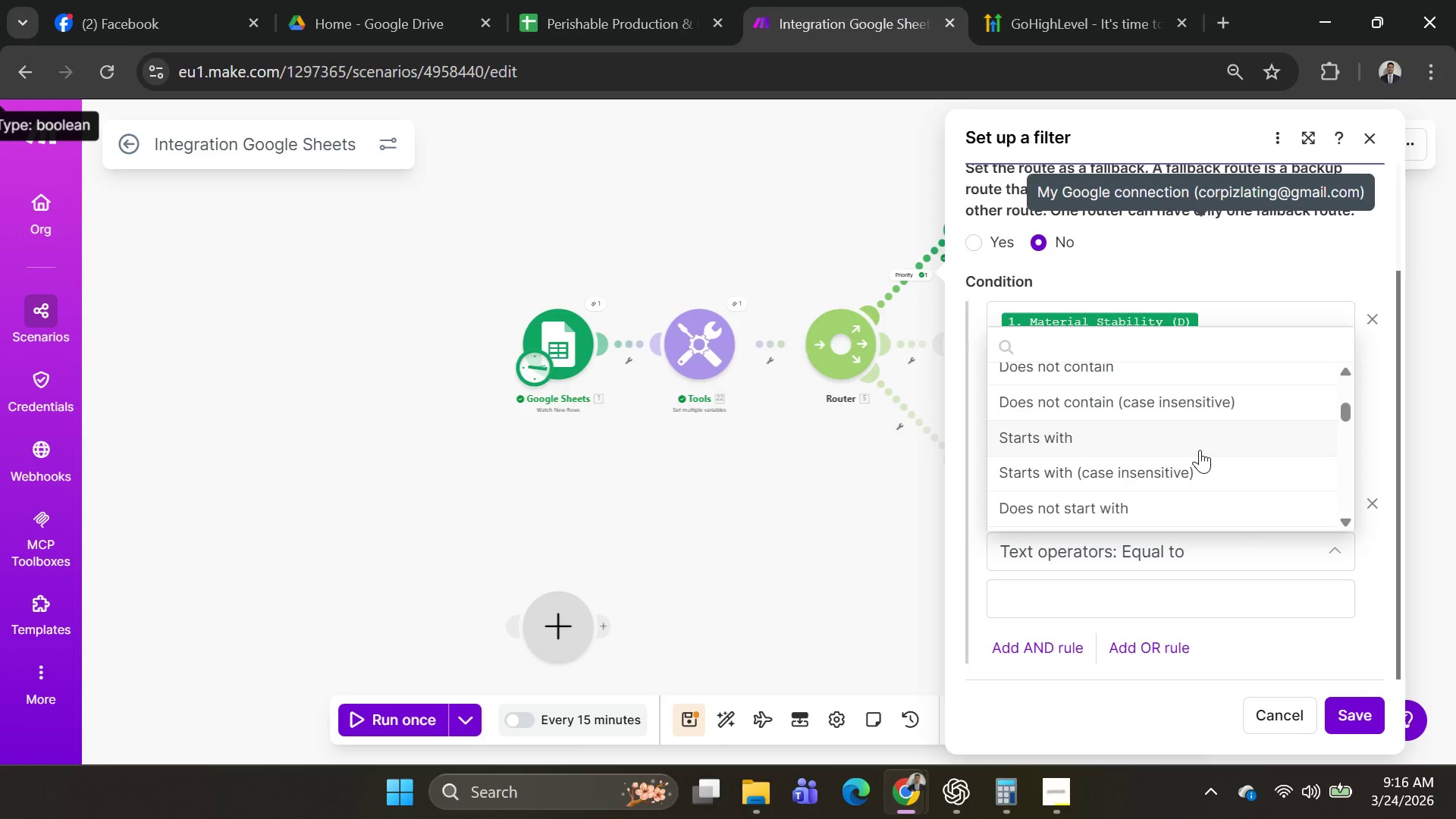 
scroll: coordinate [1198, 450], scroll_direction: up, amount: 2.0
 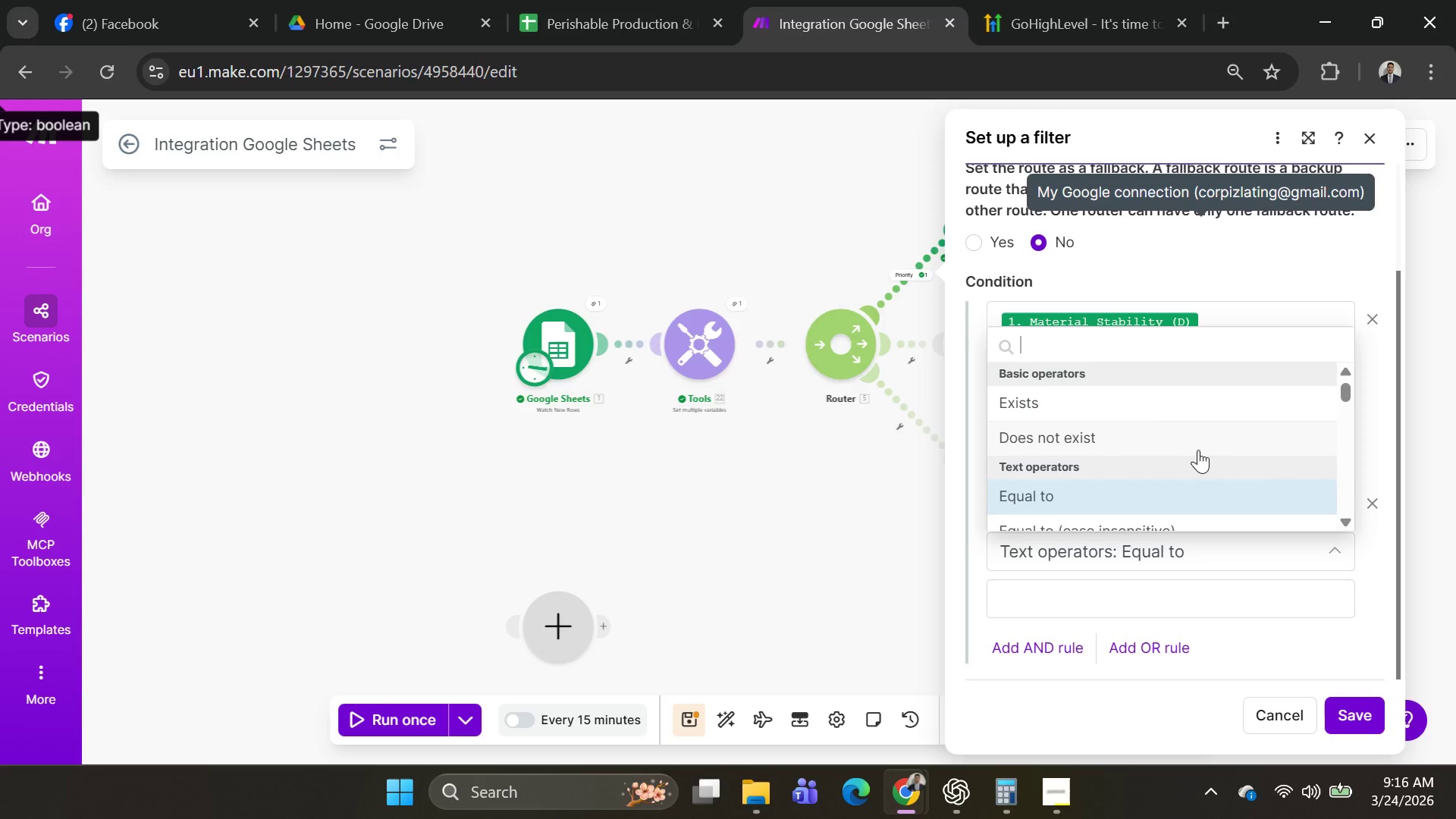 
scroll: coordinate [1197, 457], scroll_direction: down, amount: 6.0
 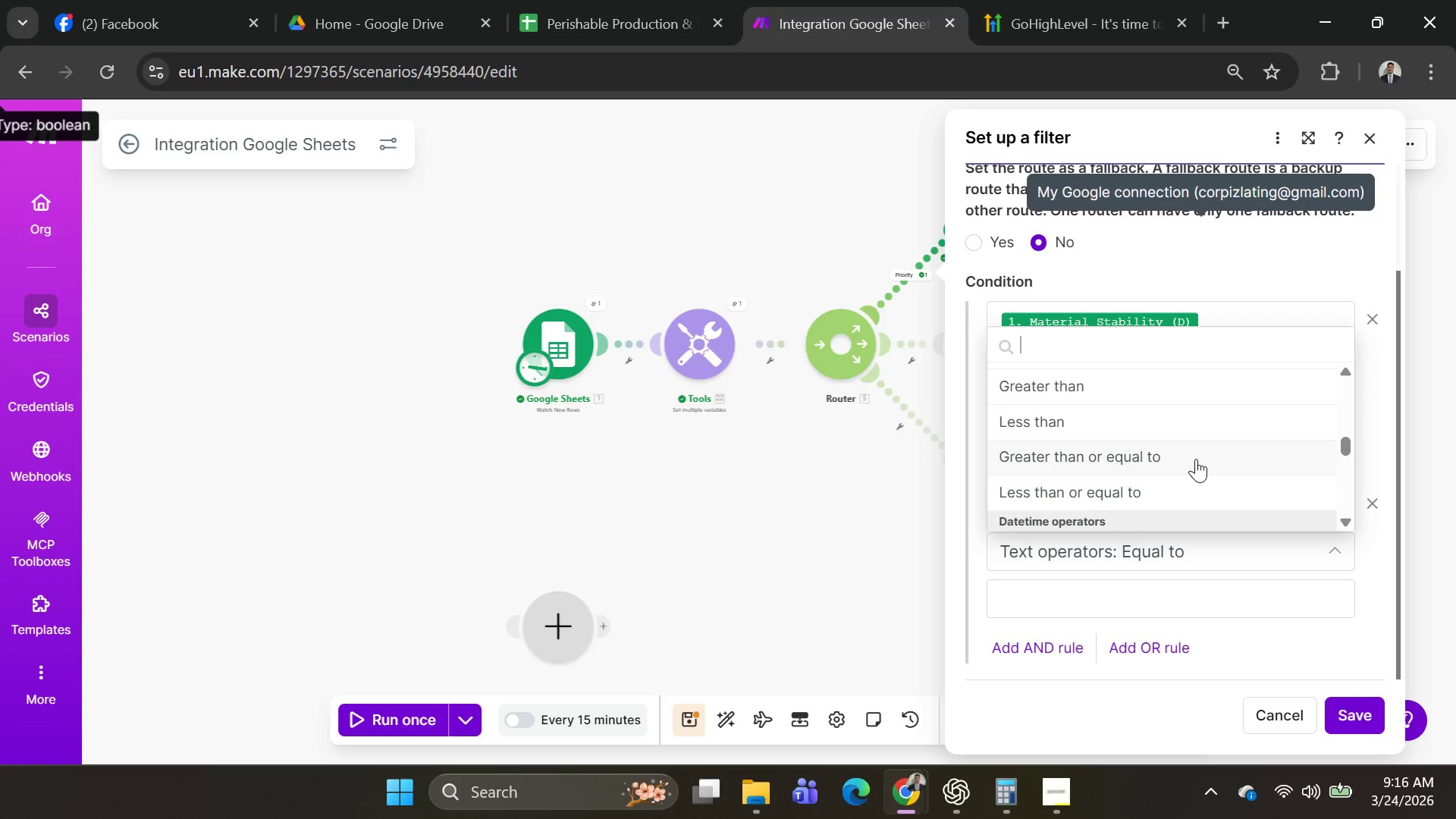 
left_click([1196, 459])
 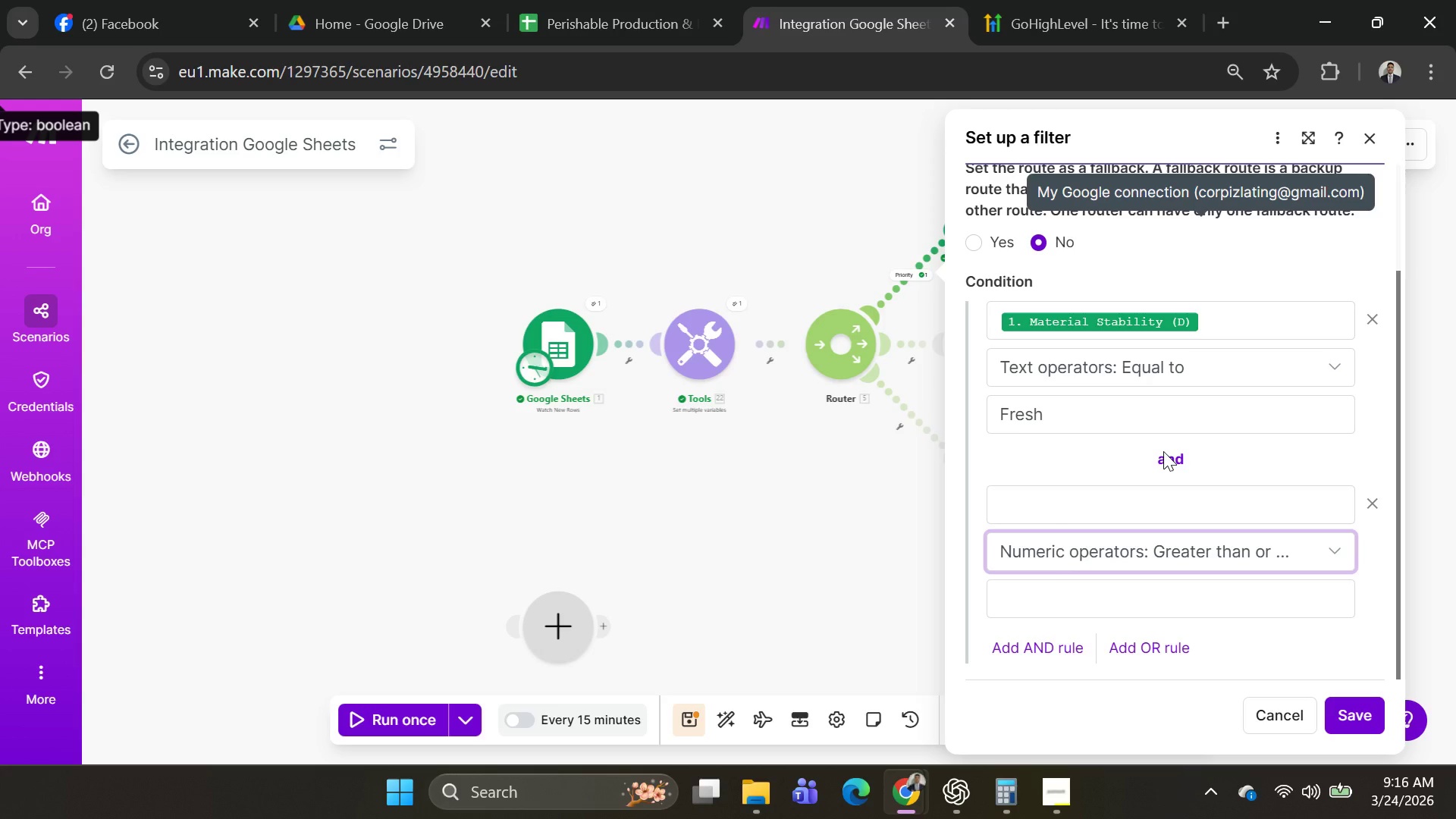 
key(Control+ControlLeft)
 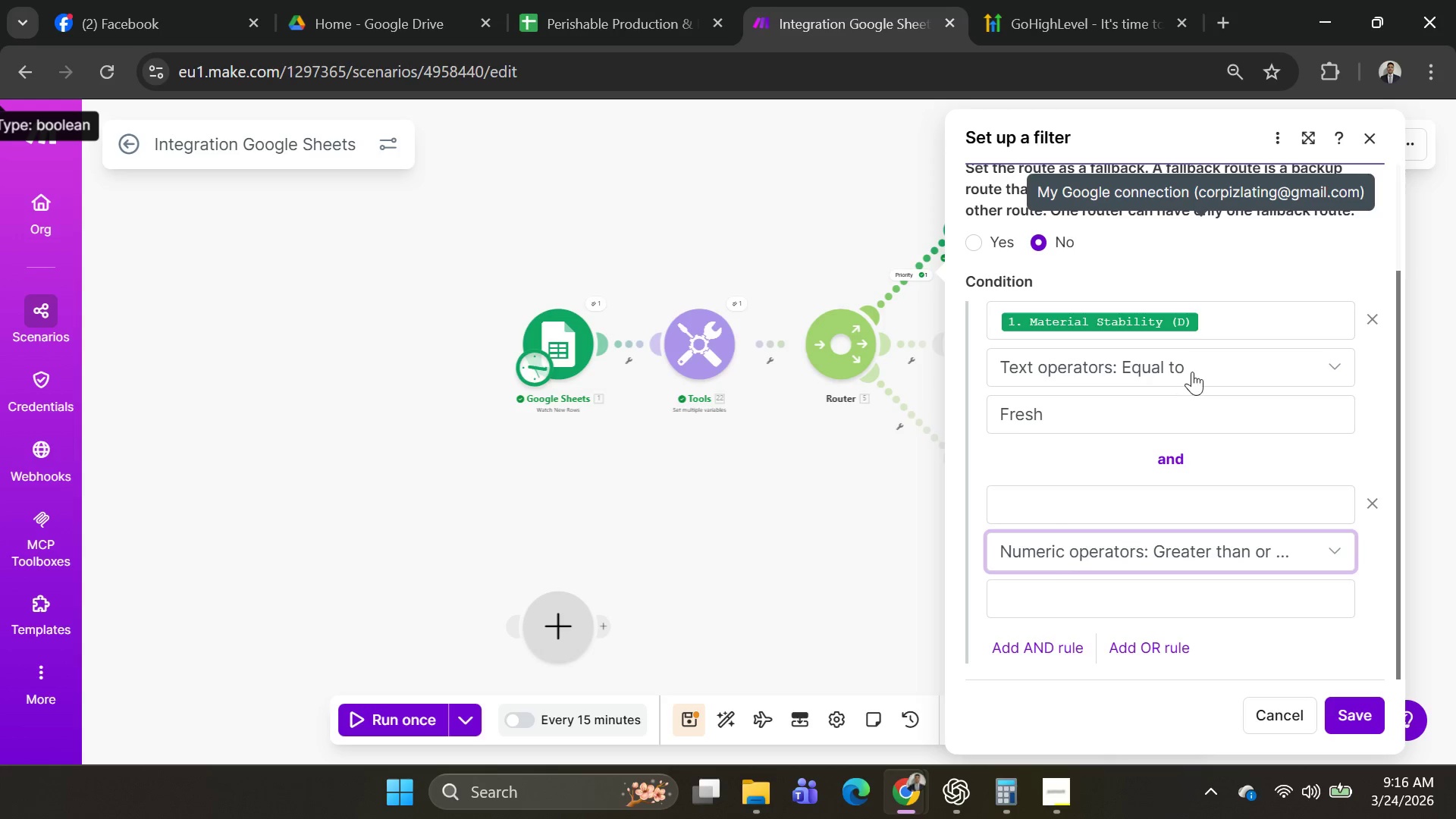 
left_click([1193, 369])
 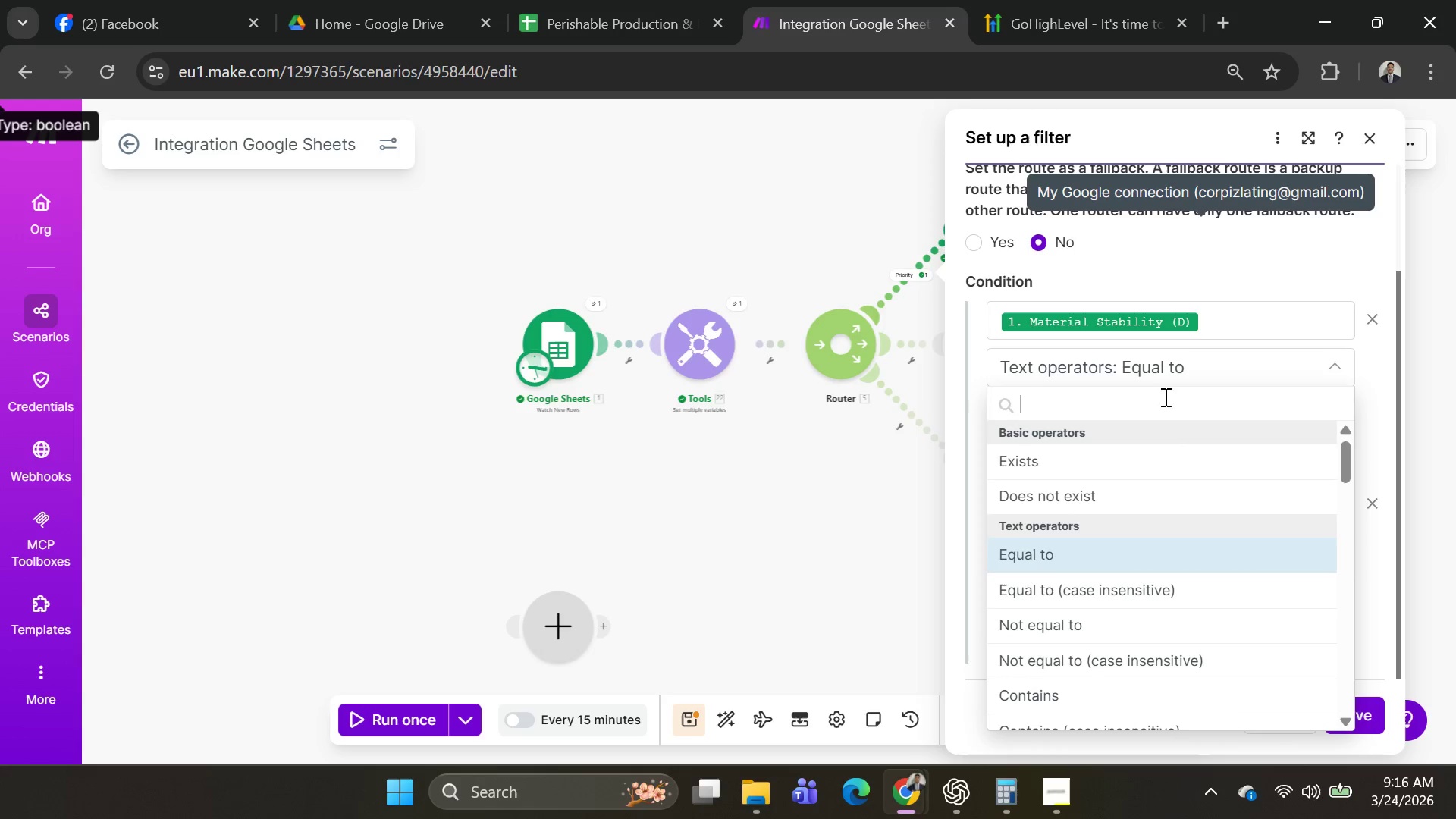 
scroll: coordinate [1148, 486], scroll_direction: up, amount: 12.0
 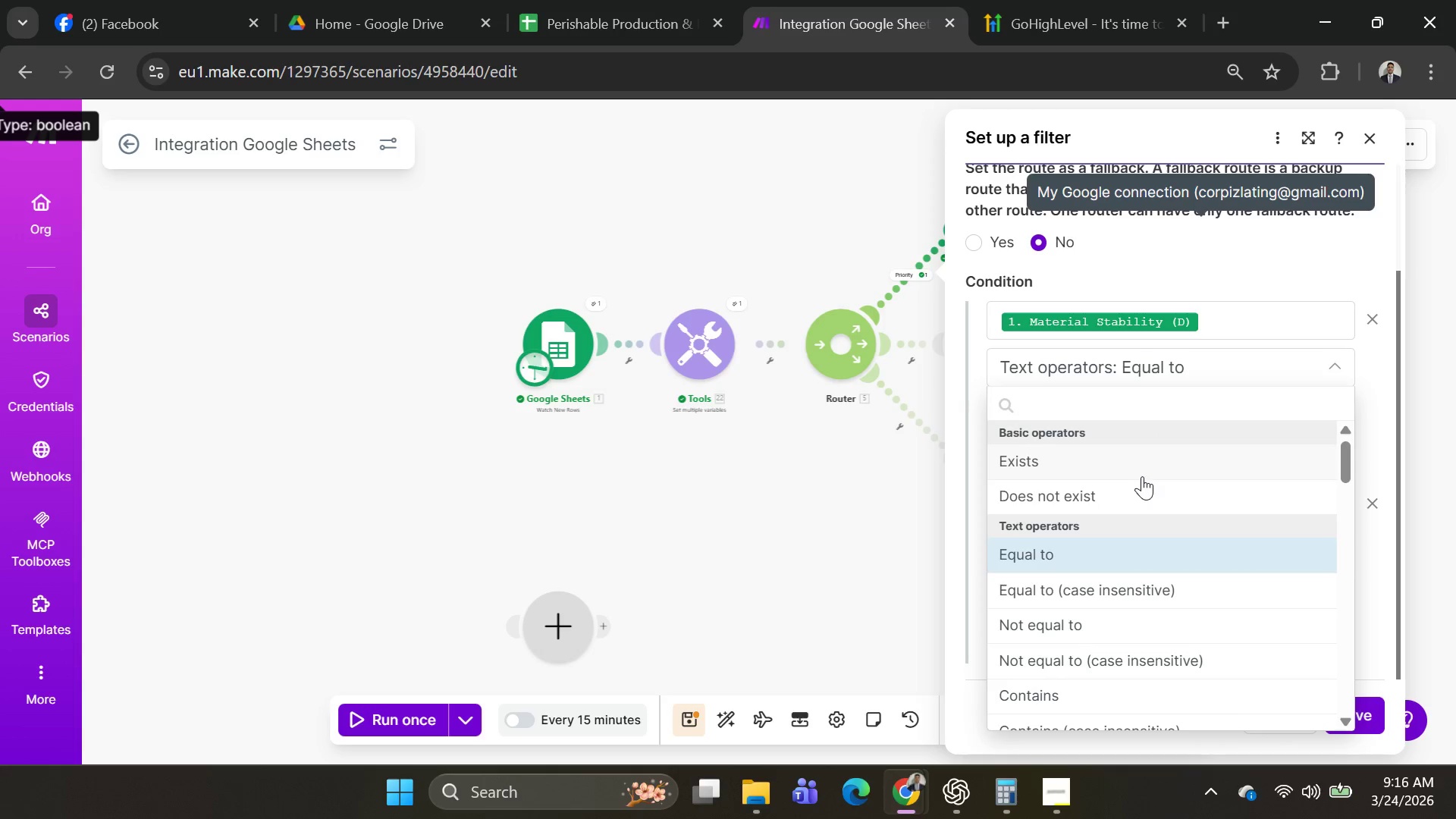 
left_click([1105, 548])
 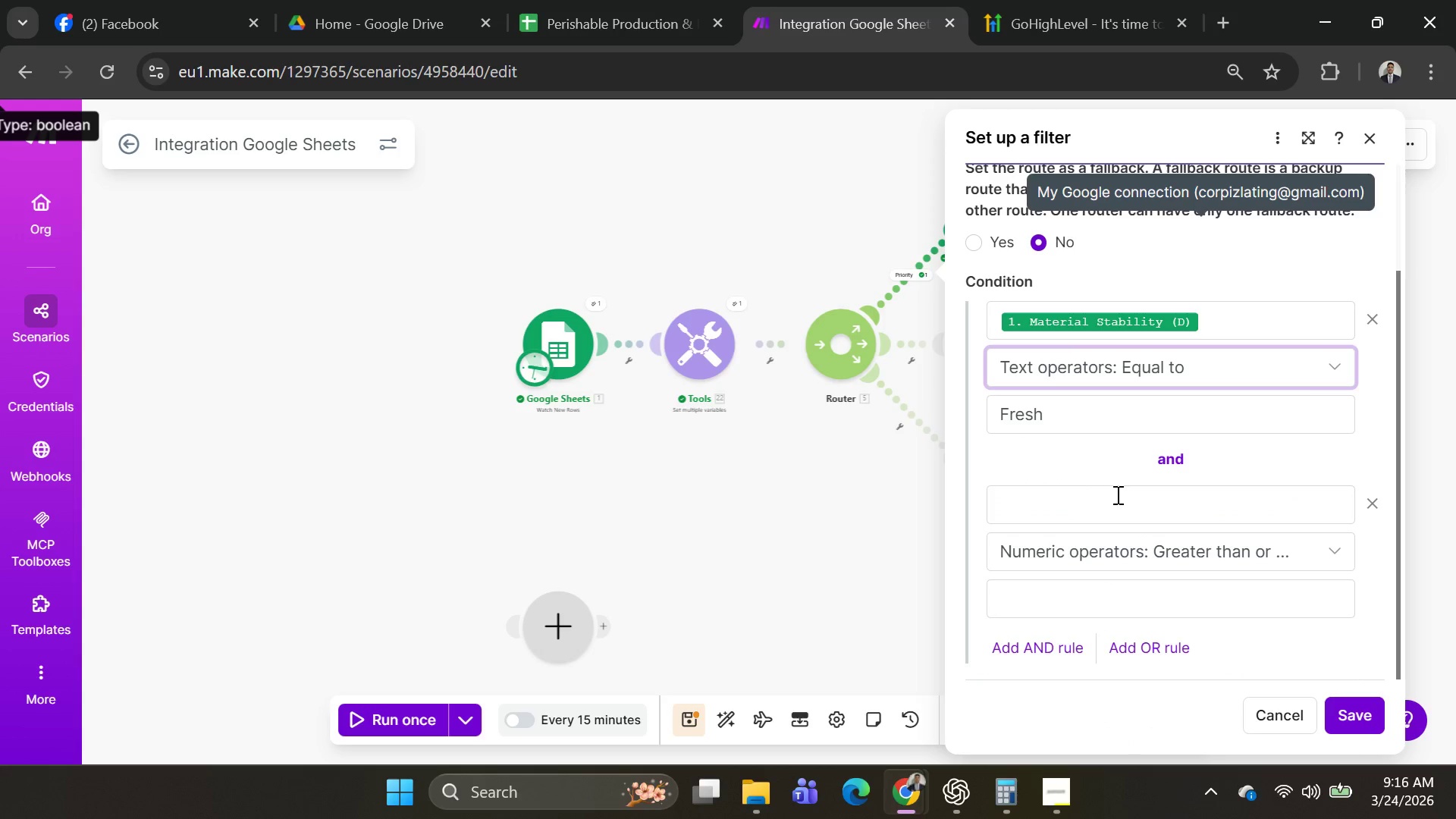 
left_click([1116, 494])
 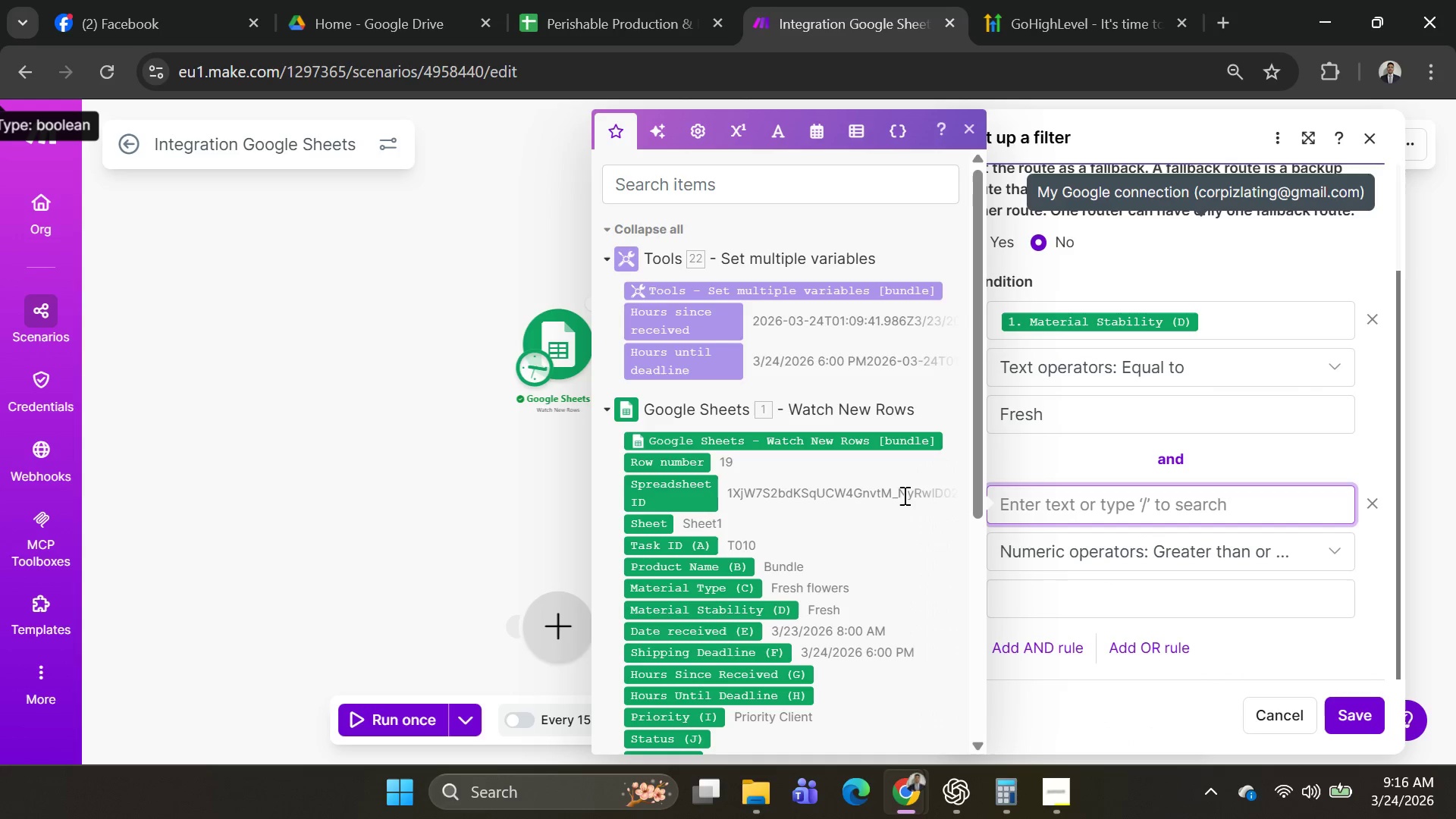 
scroll: coordinate [830, 520], scroll_direction: down, amount: 6.0
 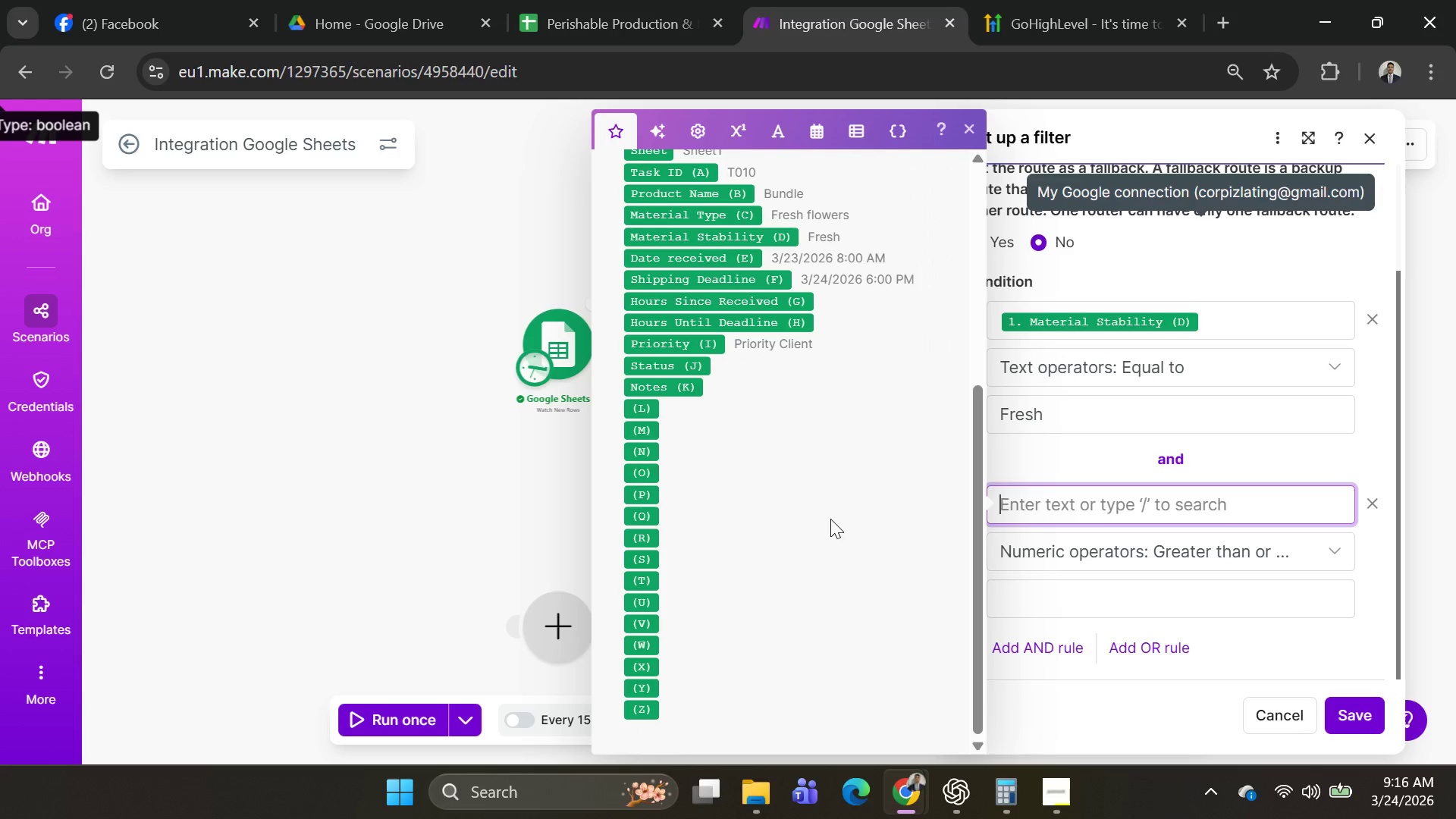 
scroll: coordinate [830, 519], scroll_direction: up, amount: 1.0
 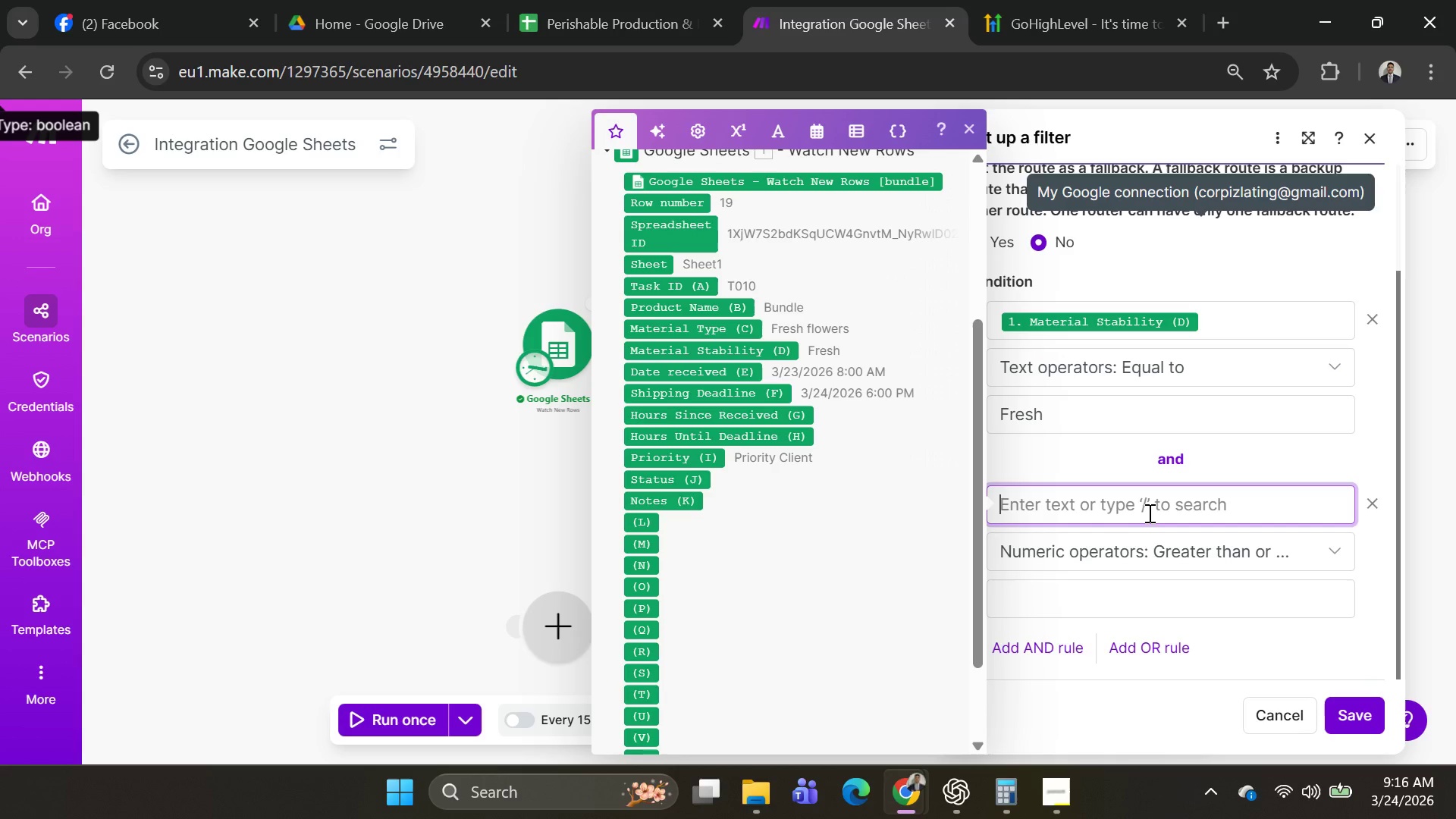 
wait(5.13)
 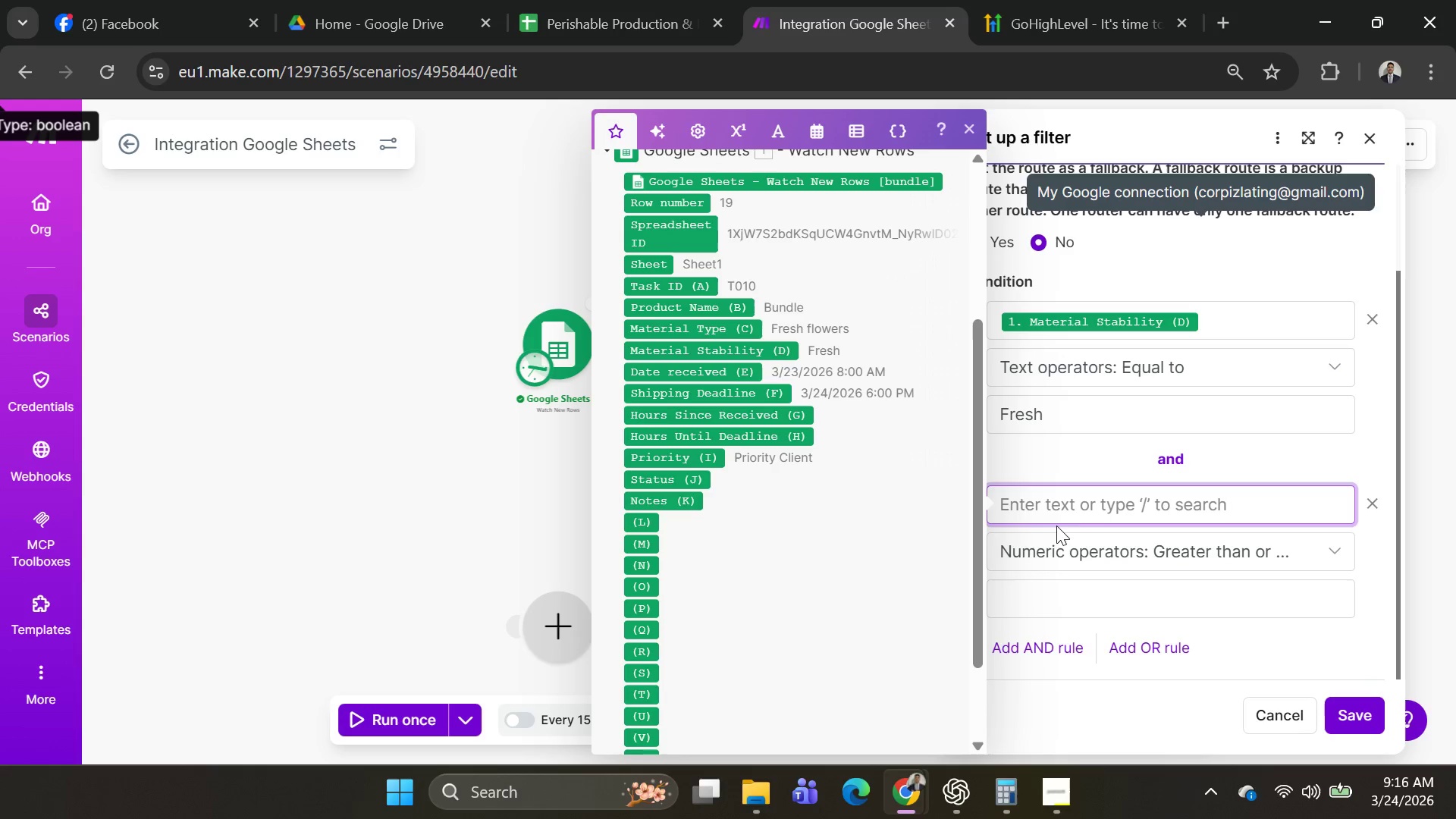 
left_click([1140, 515])
 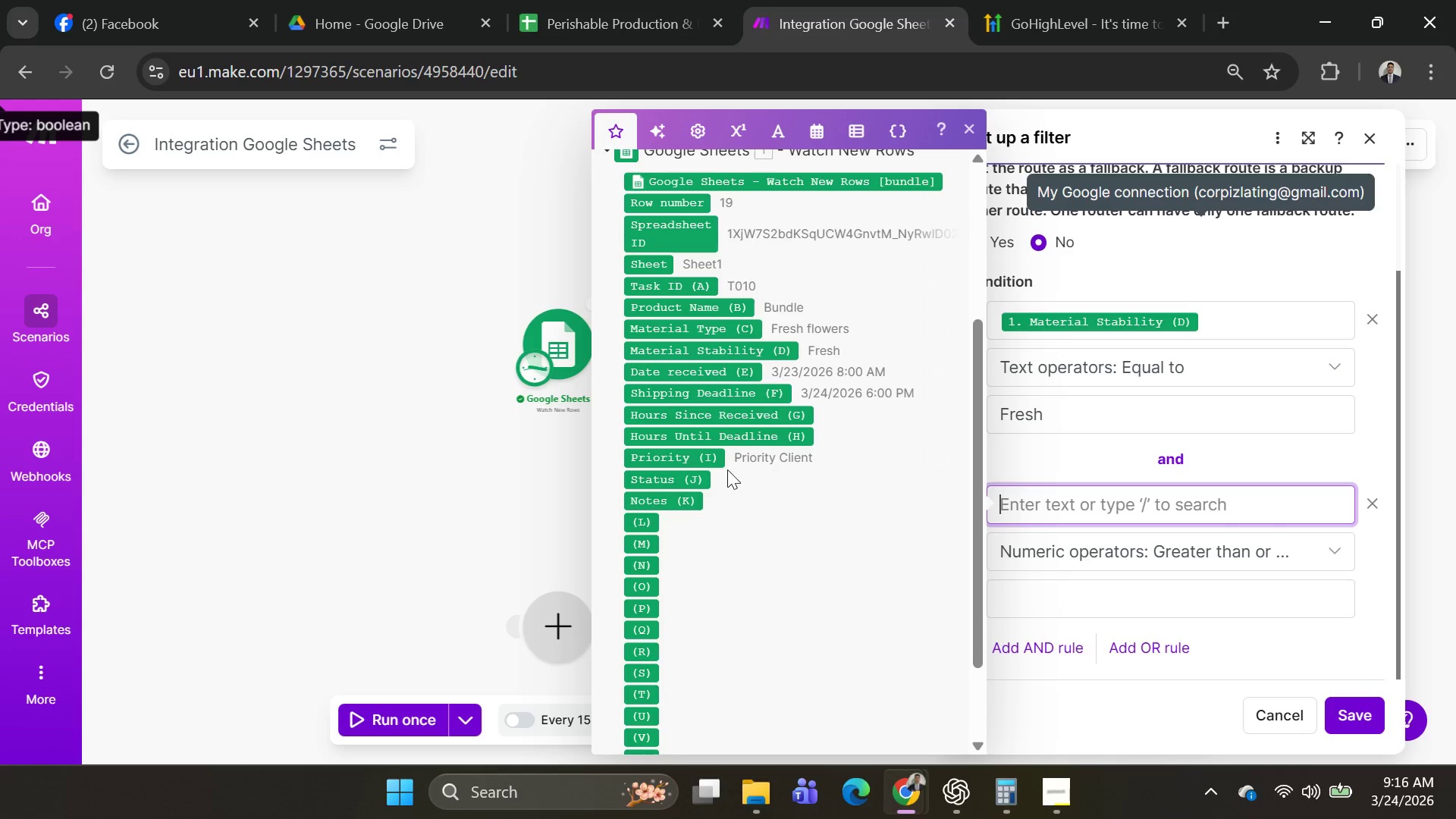 
left_click([724, 421])
 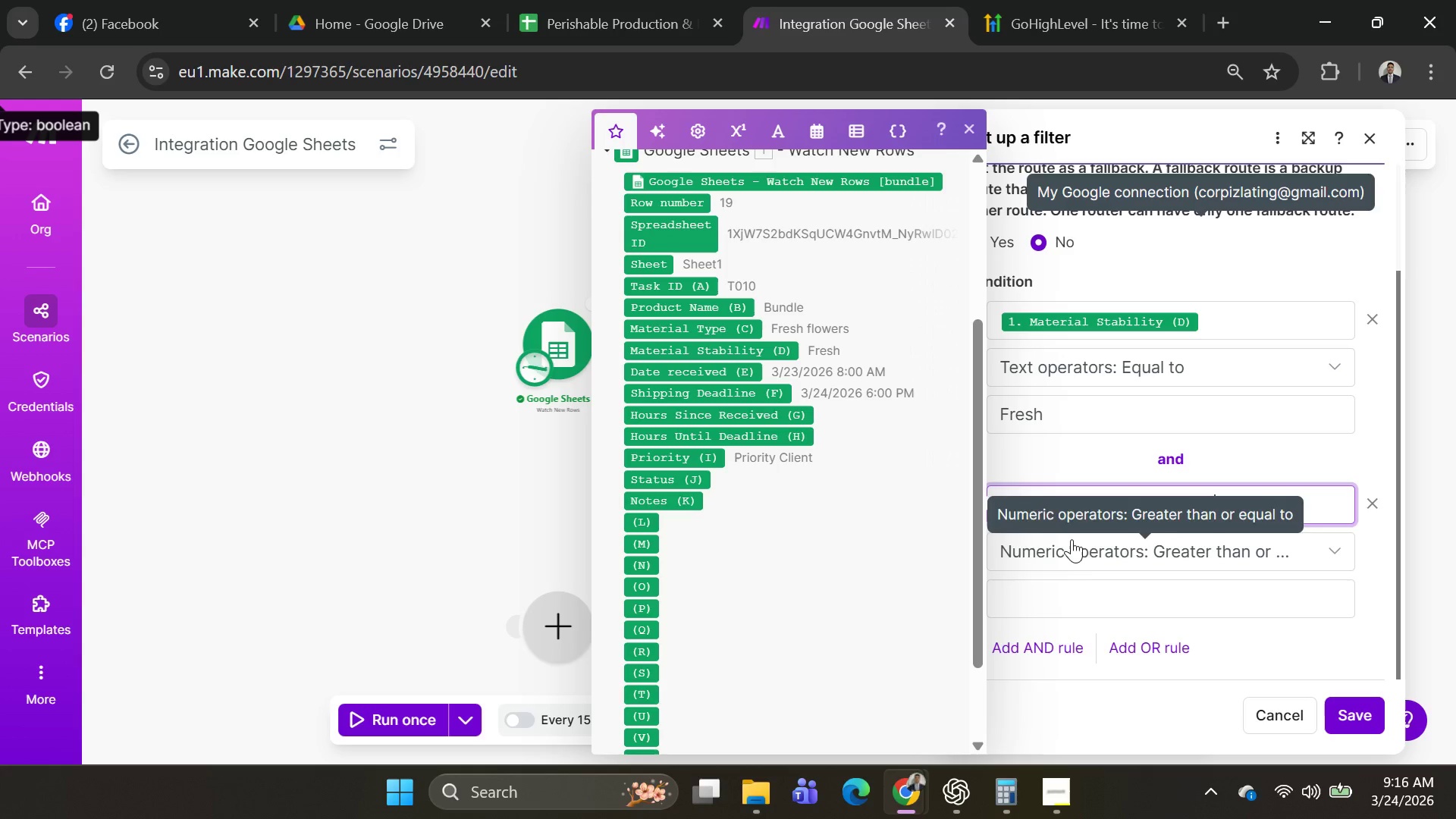 
left_click([1130, 608])
 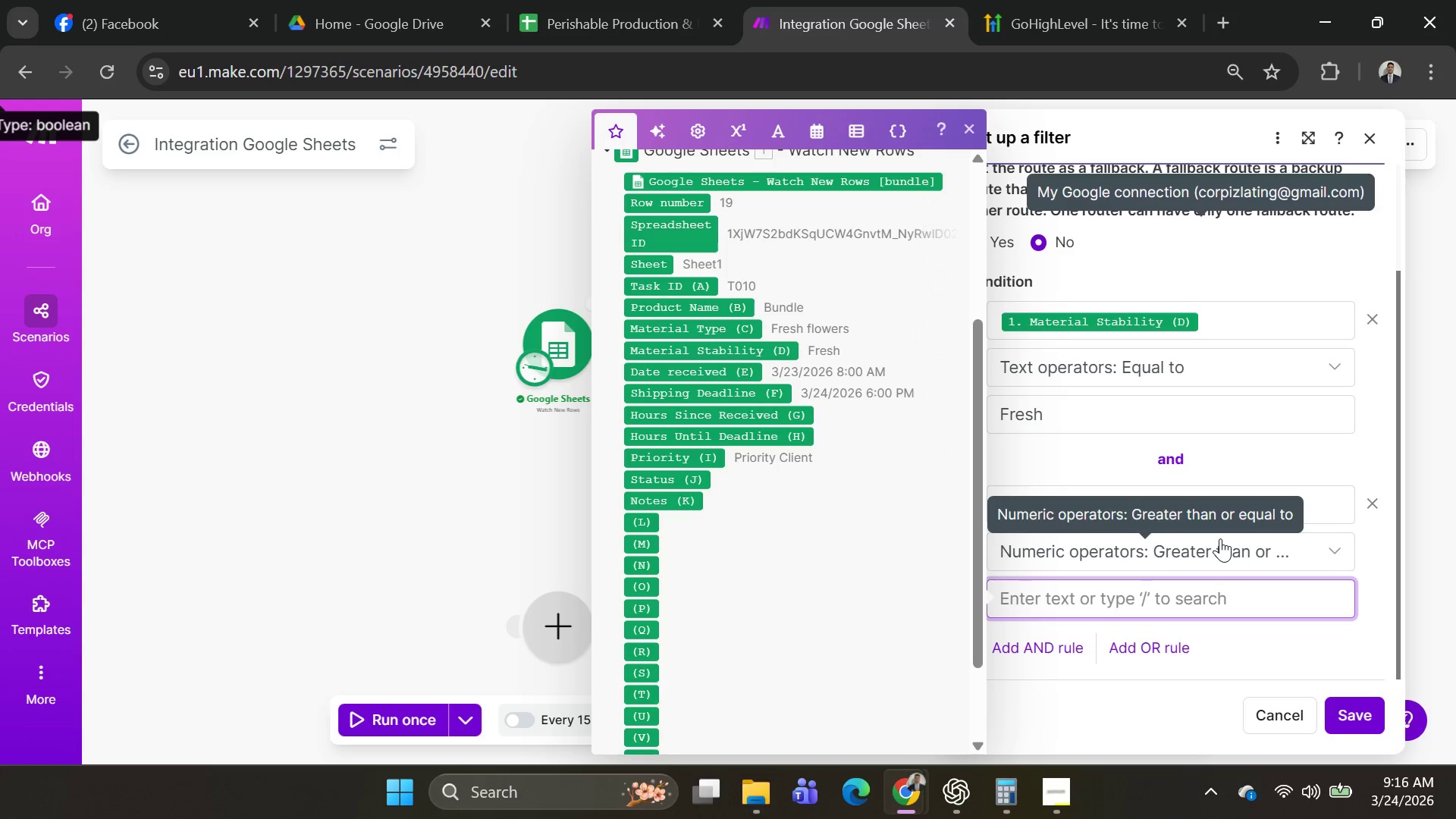 
left_click([1288, 554])
 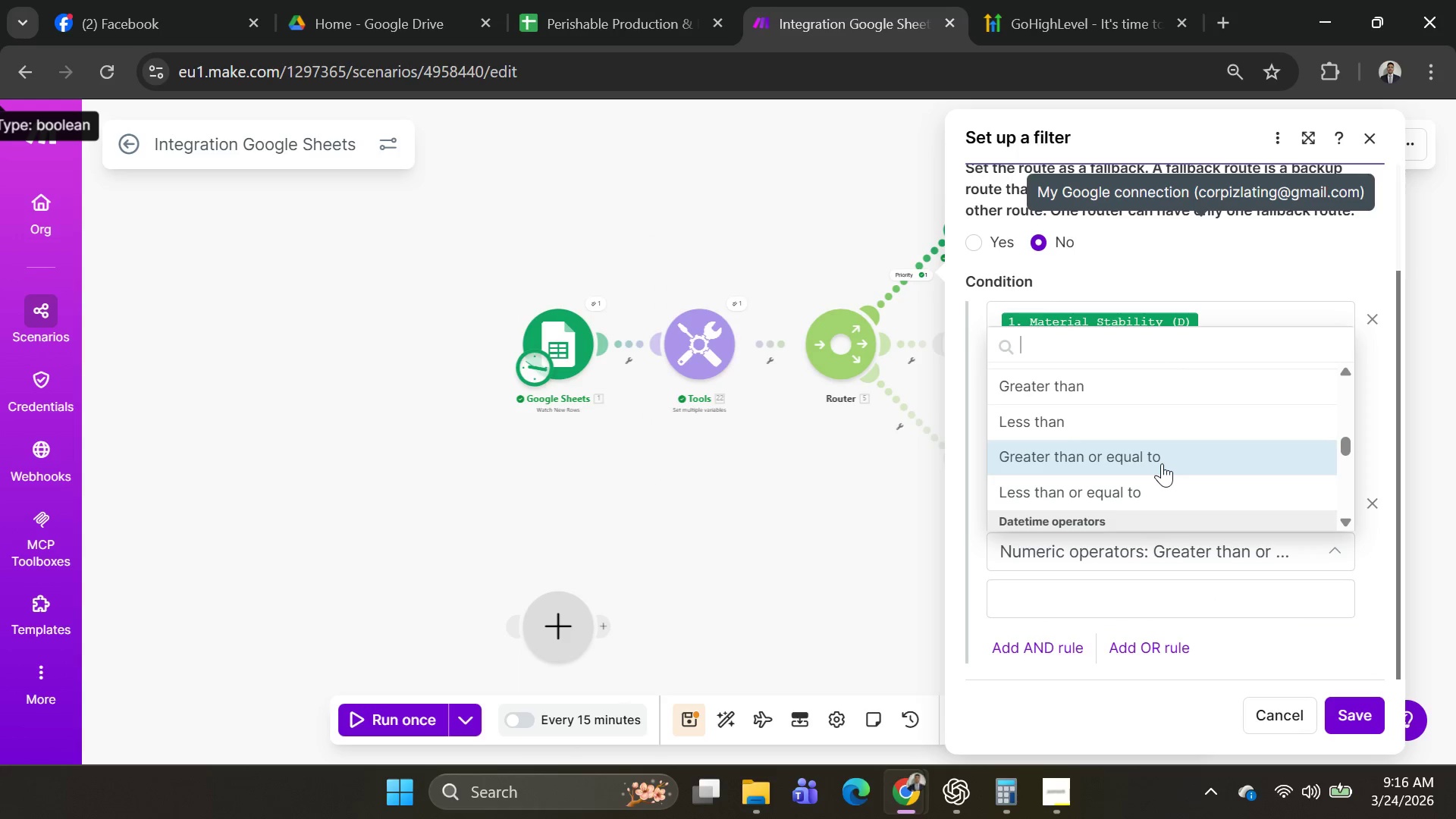 
scroll: coordinate [1162, 463], scroll_direction: up, amount: 1.0
 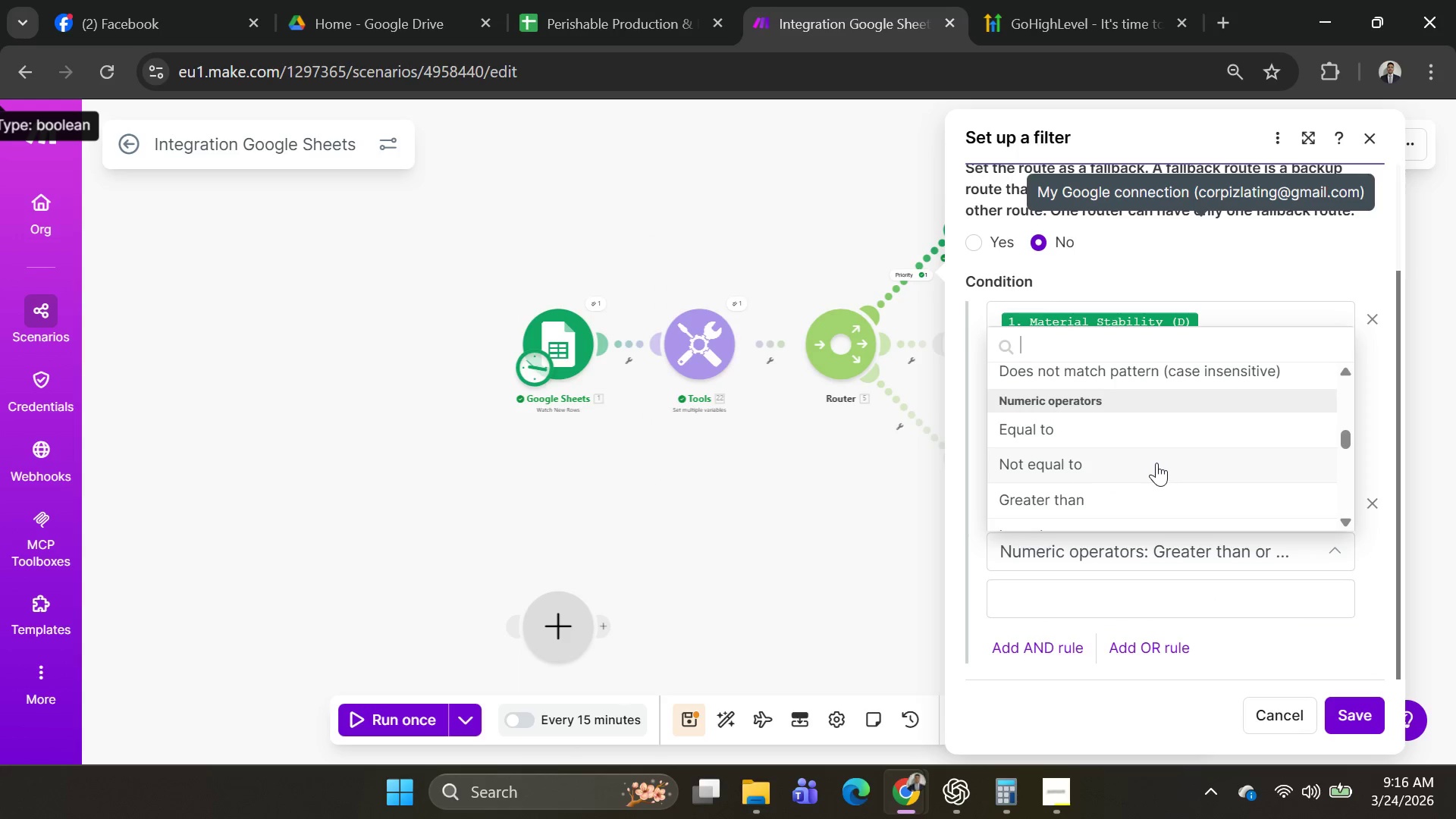 
scroll: coordinate [1156, 464], scroll_direction: down, amount: 1.0
 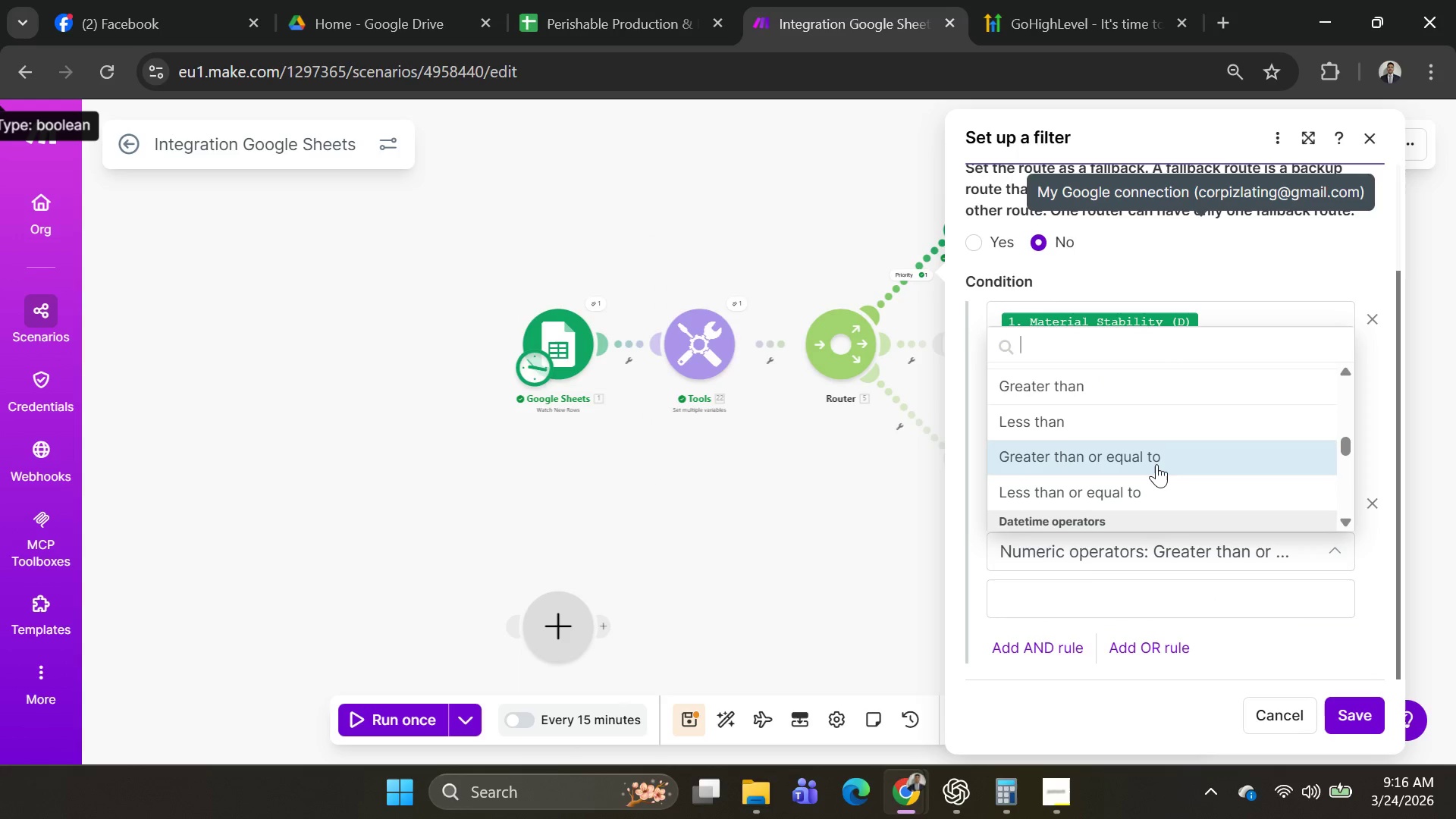 
left_click([1156, 462])
 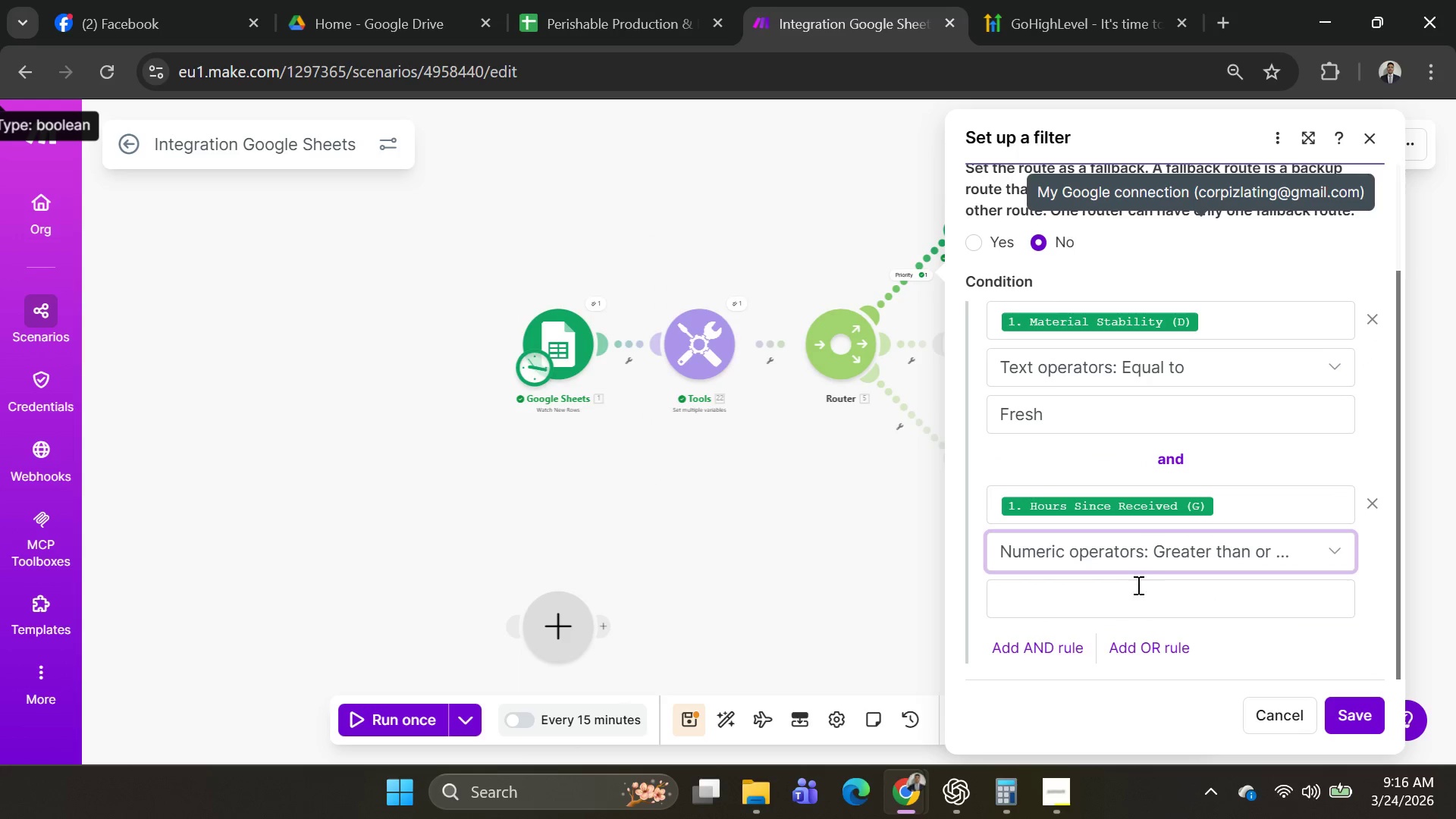 
left_click([1134, 594])
 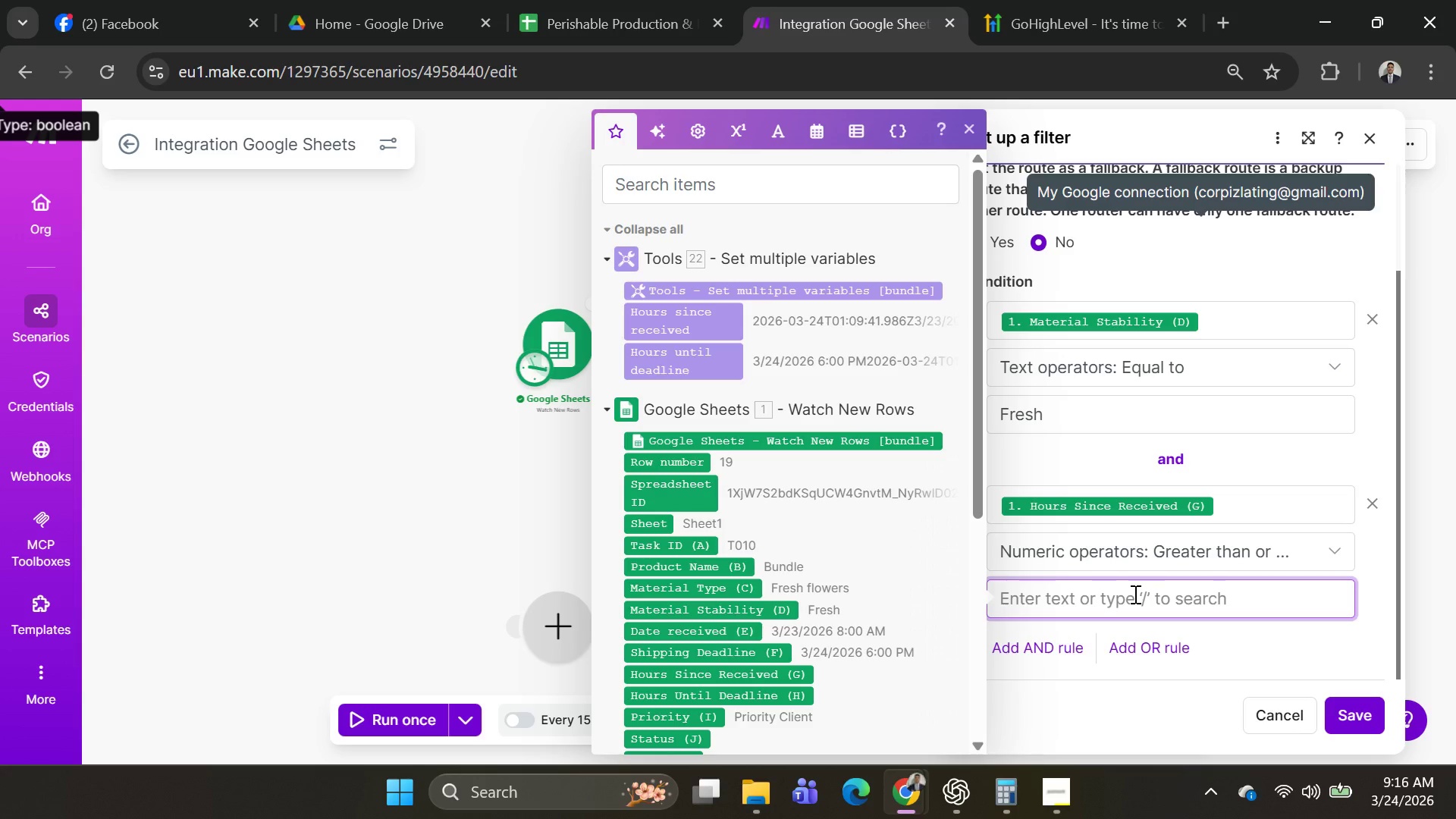 
type(36)
 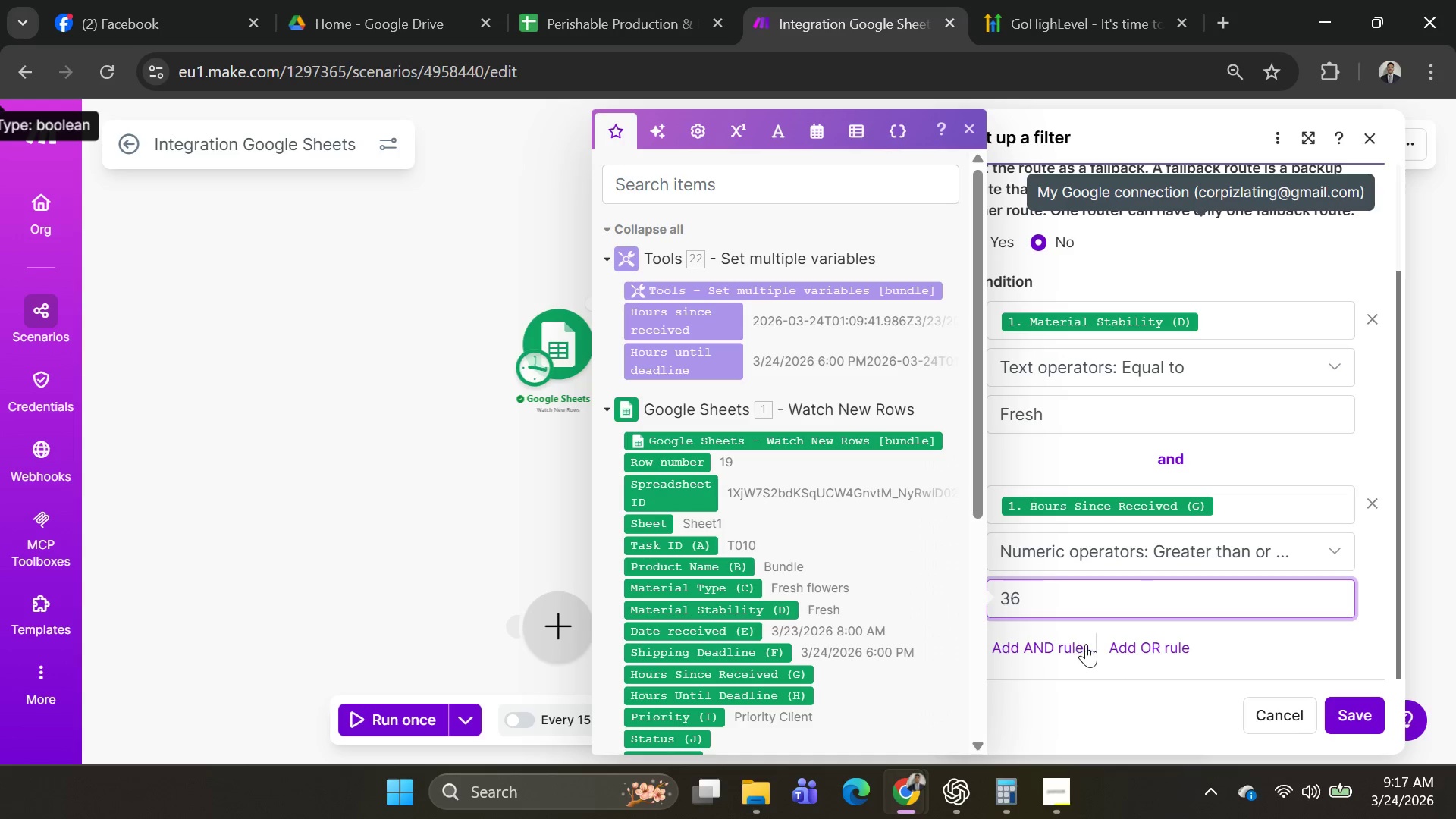 
left_click([1062, 651])
 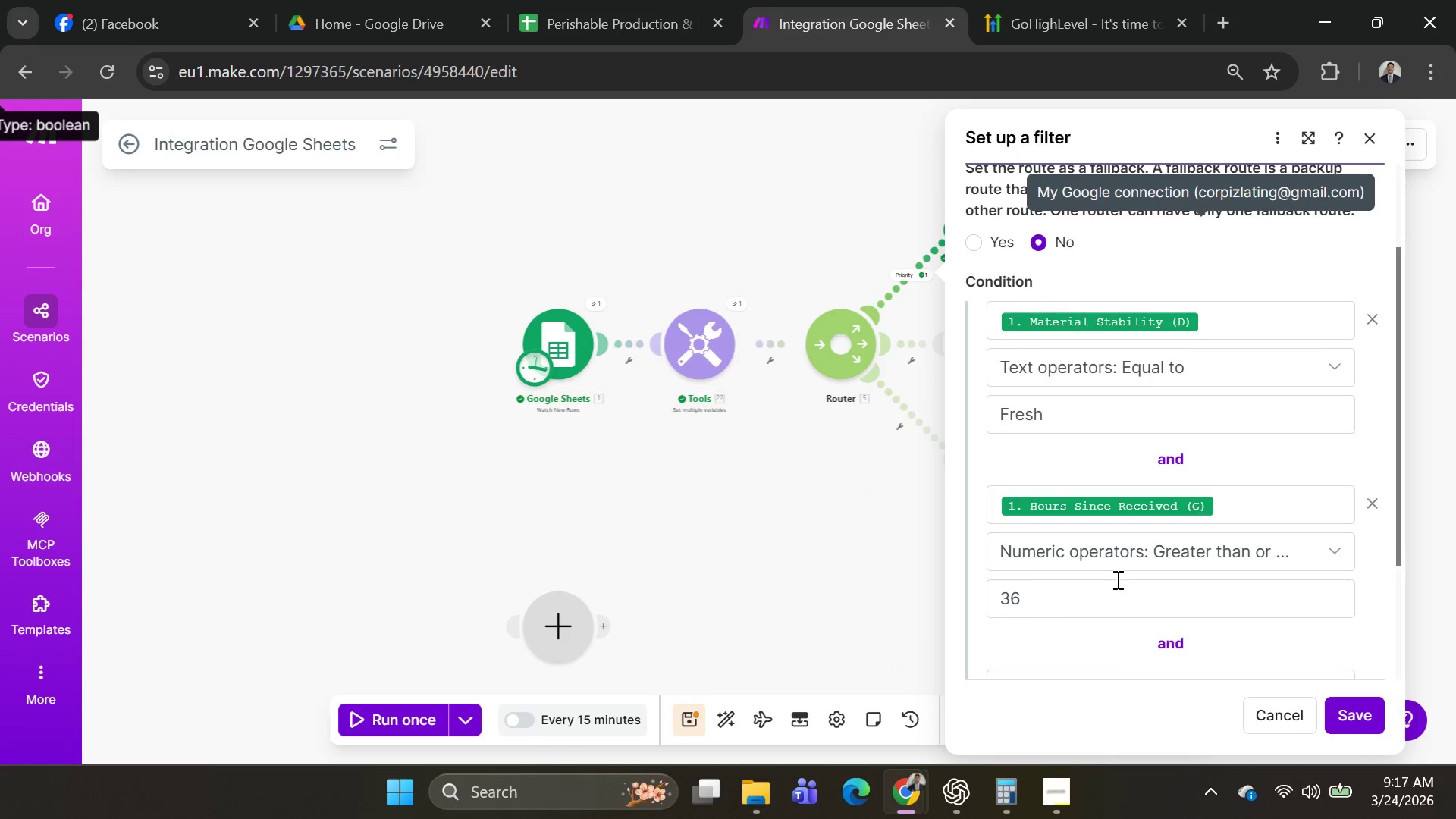 
scroll: coordinate [1122, 572], scroll_direction: down, amount: 3.0
 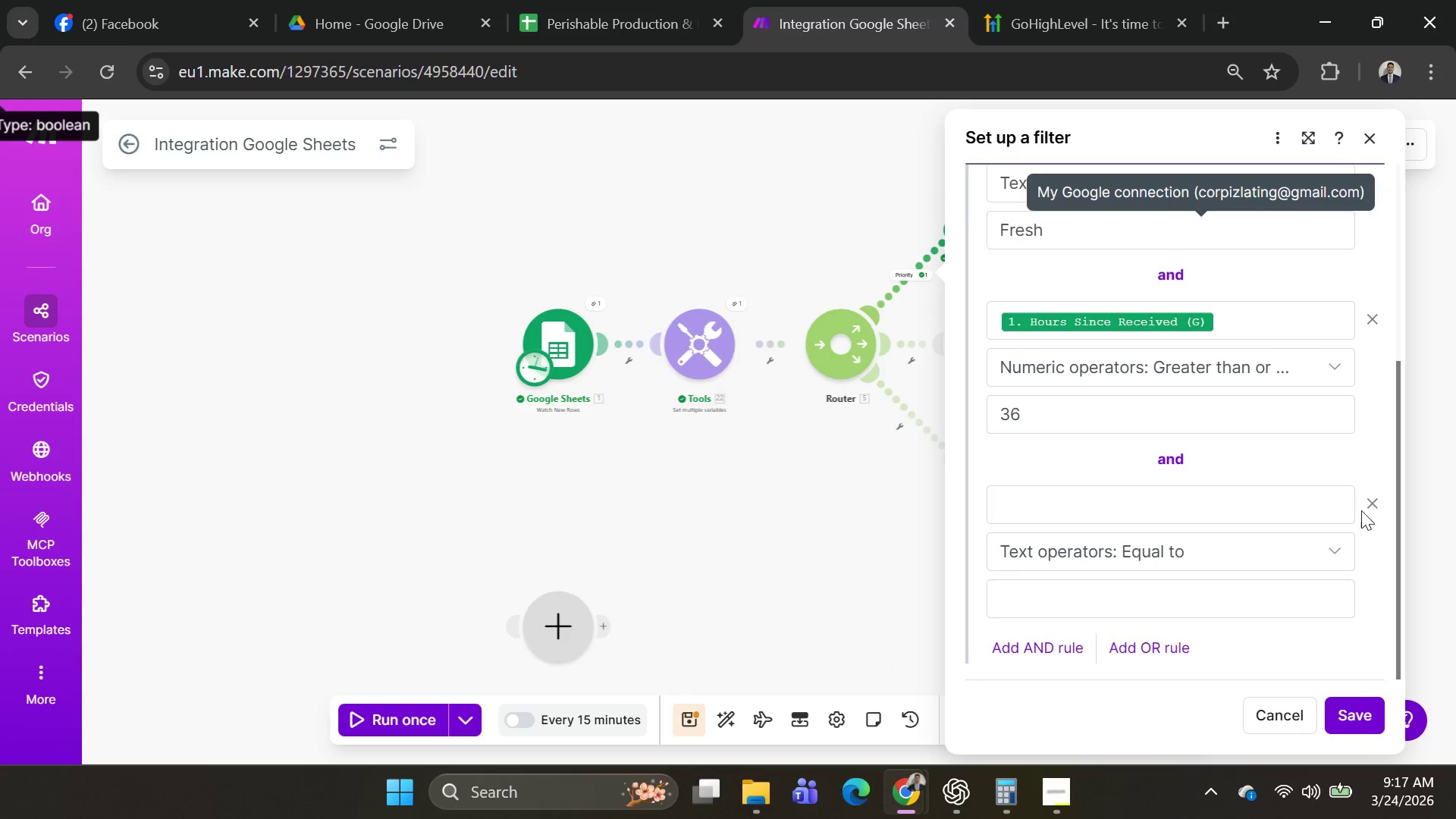 
left_click([1372, 507])
 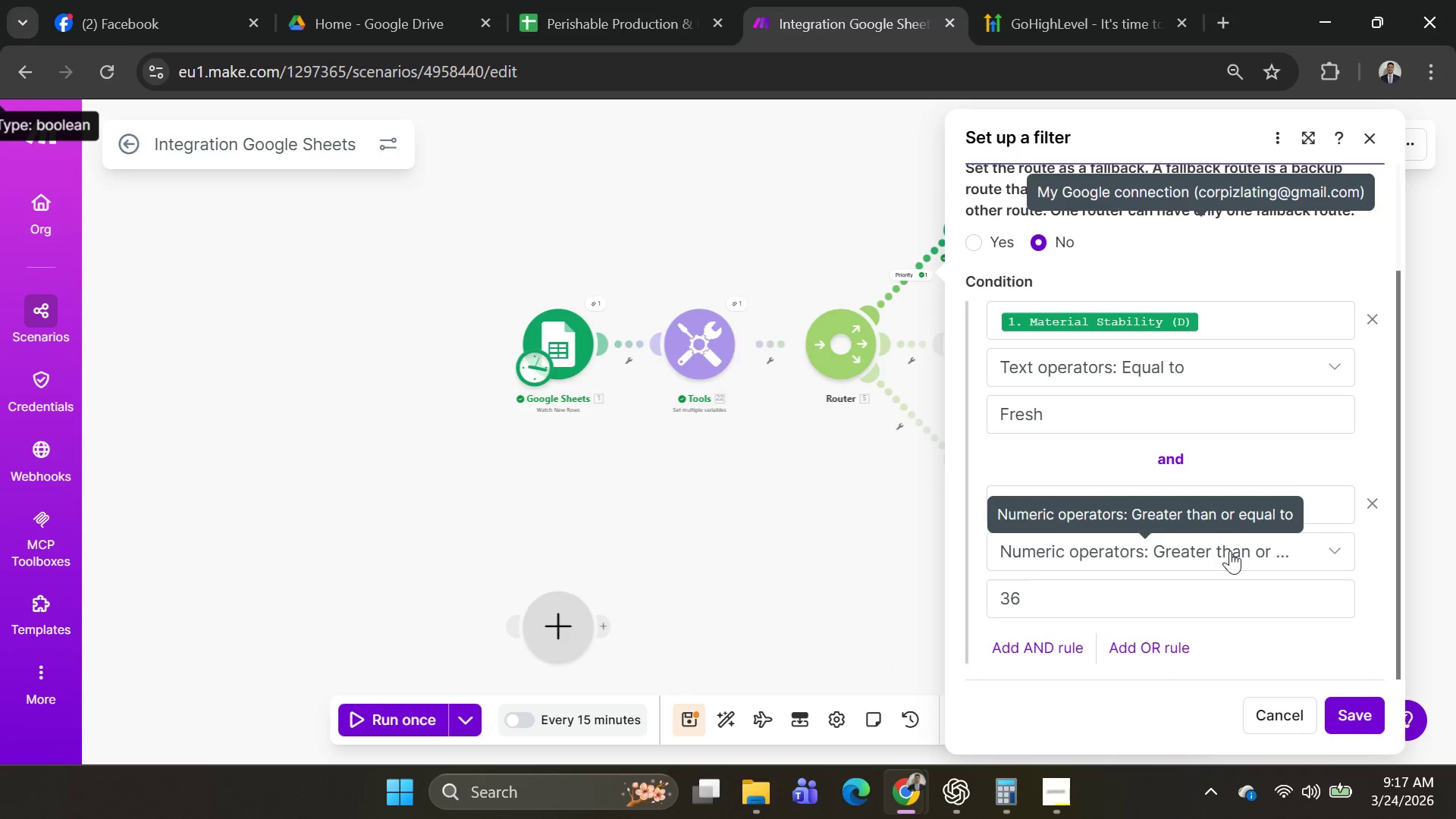 
scroll: coordinate [1226, 560], scroll_direction: down, amount: 2.0
 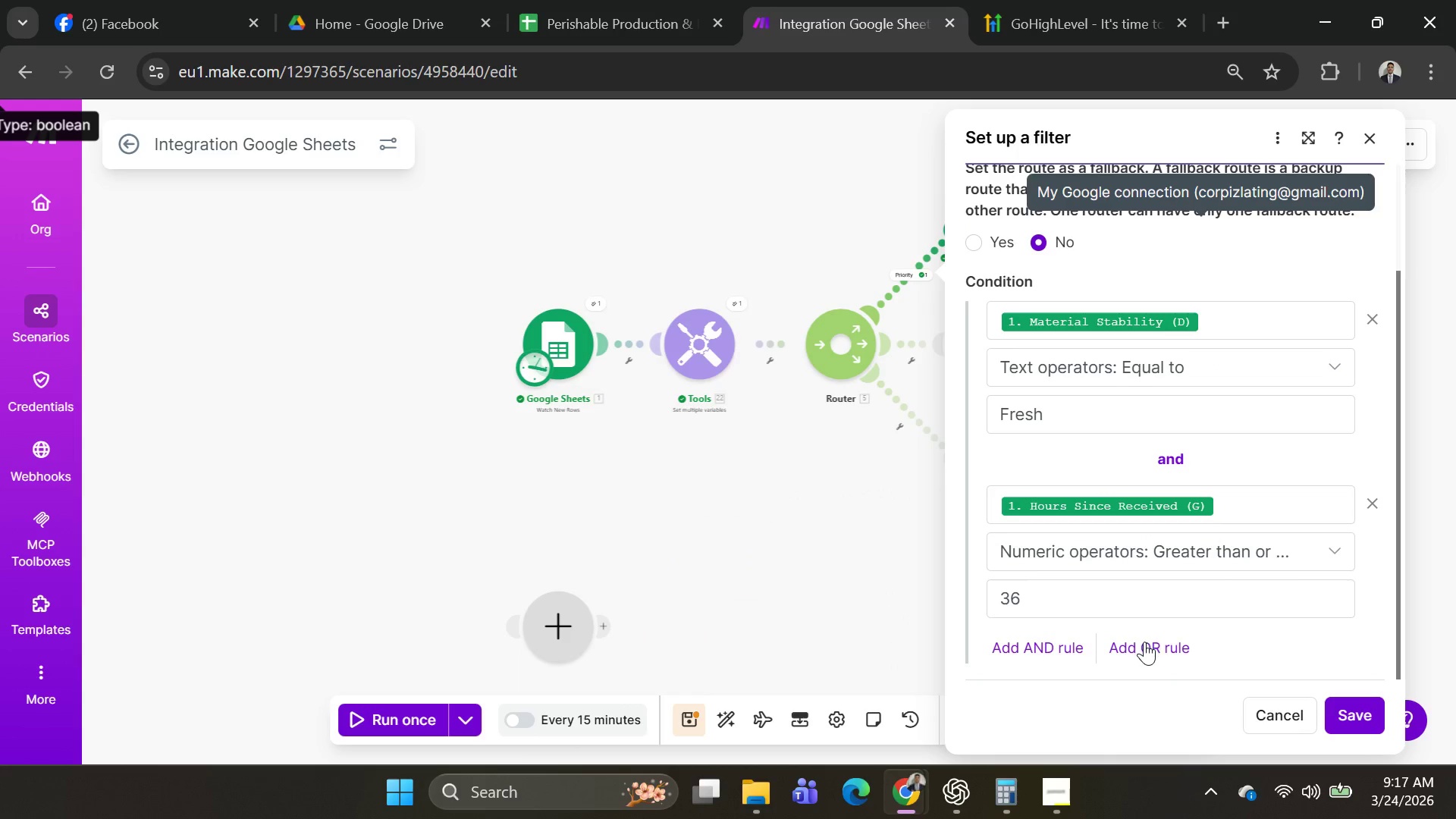 
left_click([1144, 642])
 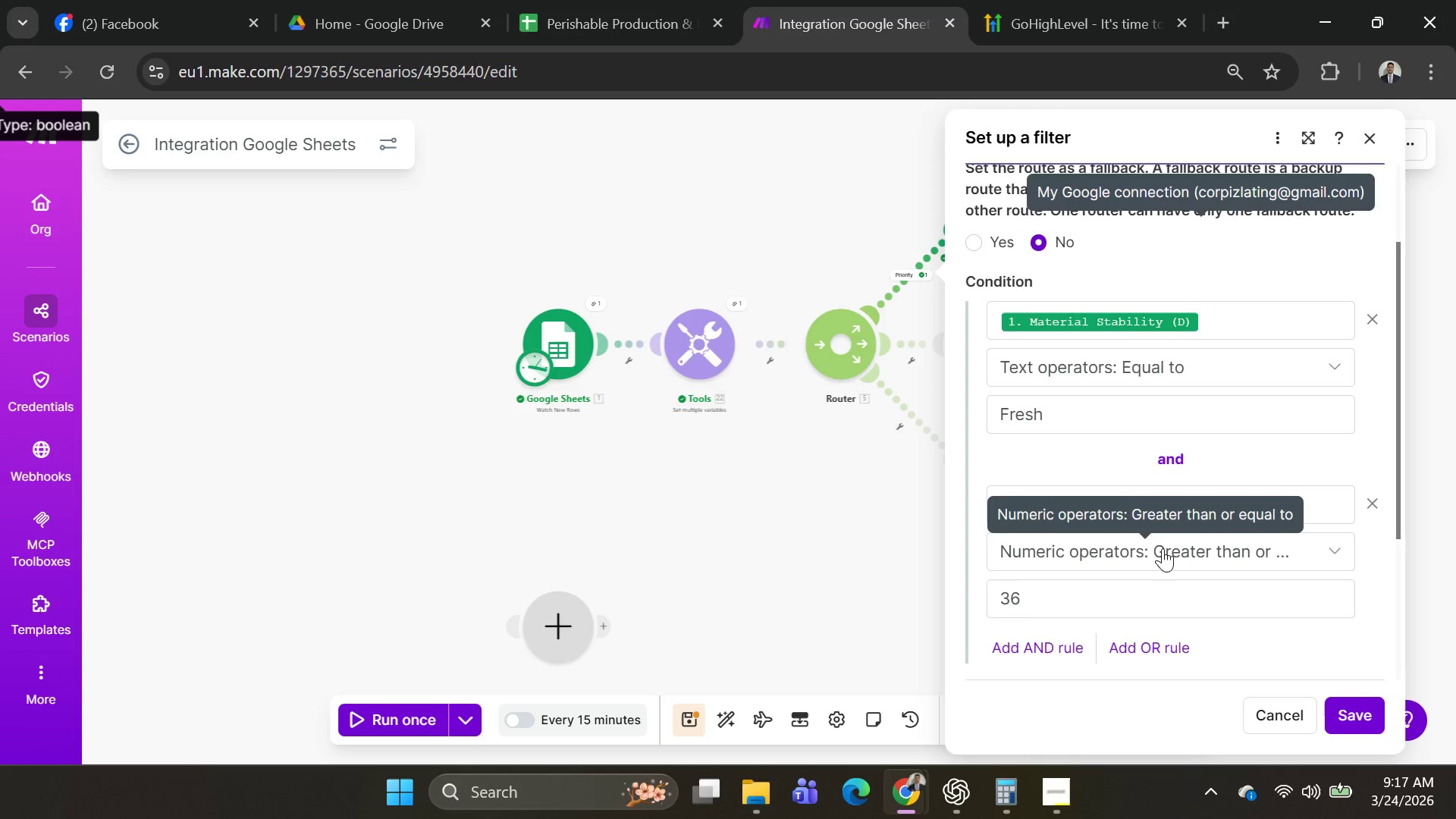 
scroll: coordinate [1167, 533], scroll_direction: down, amount: 3.0
 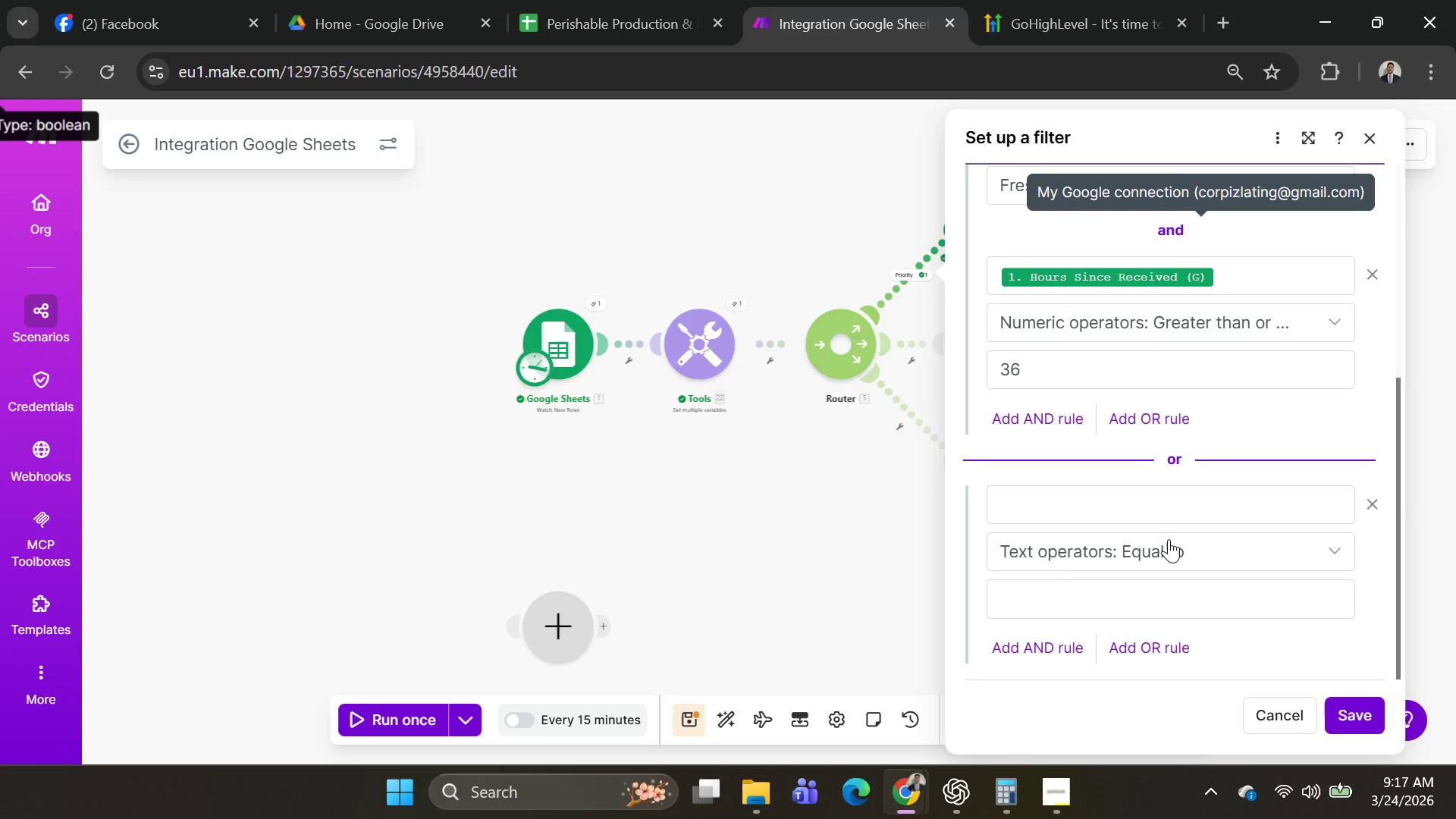 
left_click([1169, 539])
 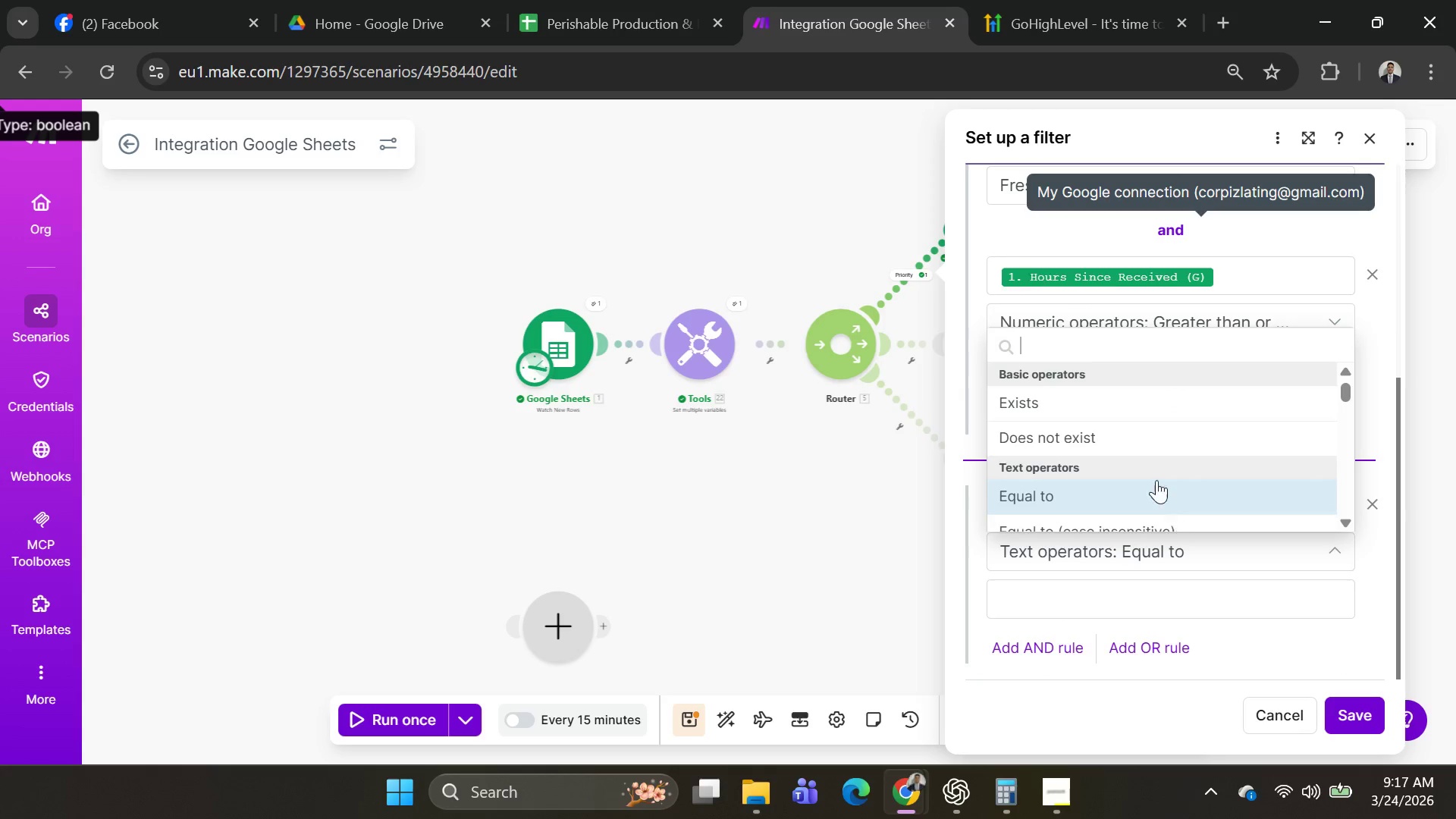 
scroll: coordinate [1167, 469], scroll_direction: down, amount: 25.0
 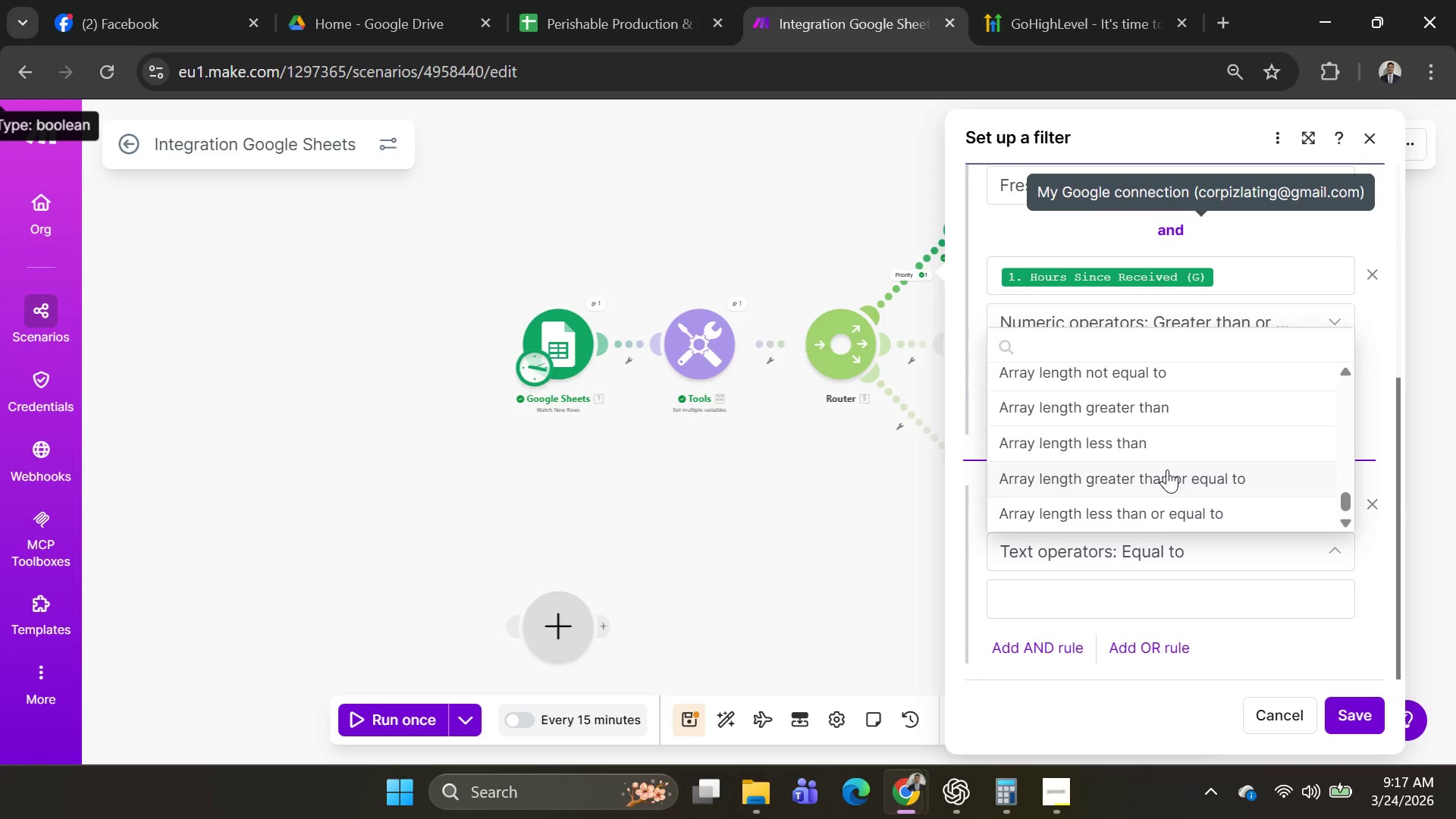 
scroll: coordinate [1160, 474], scroll_direction: up, amount: 8.0
 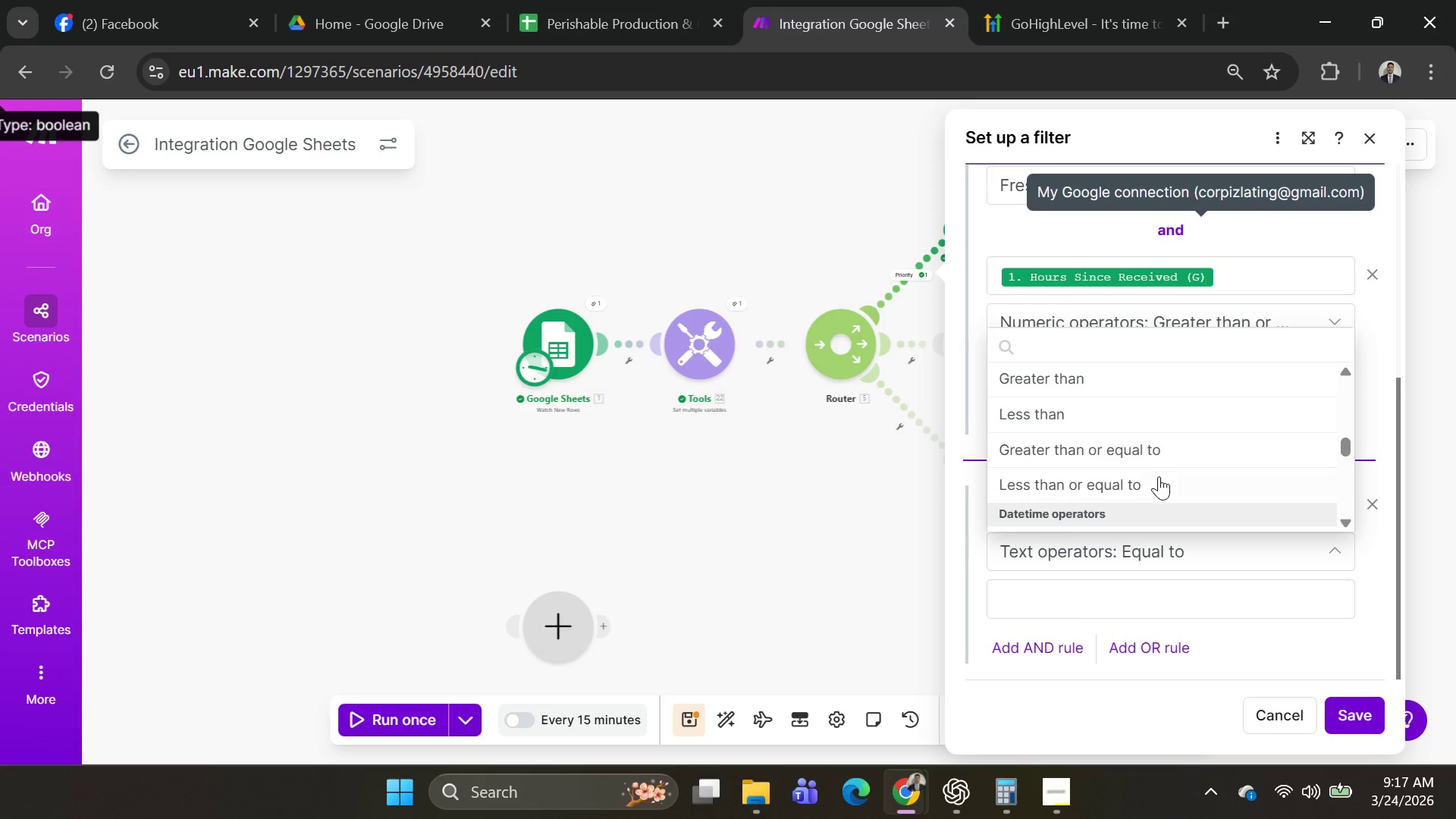 
scroll: coordinate [1158, 477], scroll_direction: up, amount: 1.0
 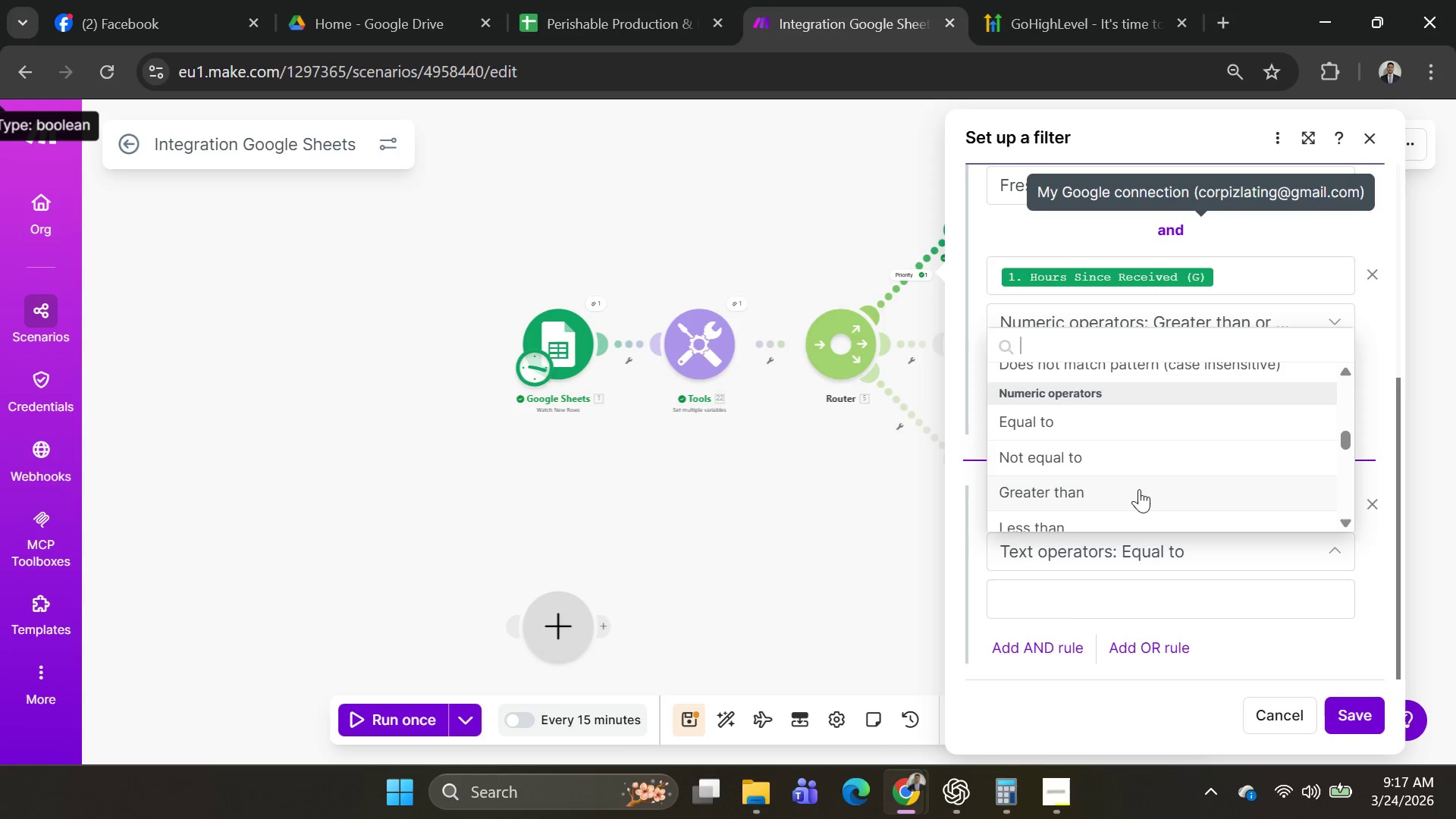 
scroll: coordinate [1141, 486], scroll_direction: down, amount: 1.0
 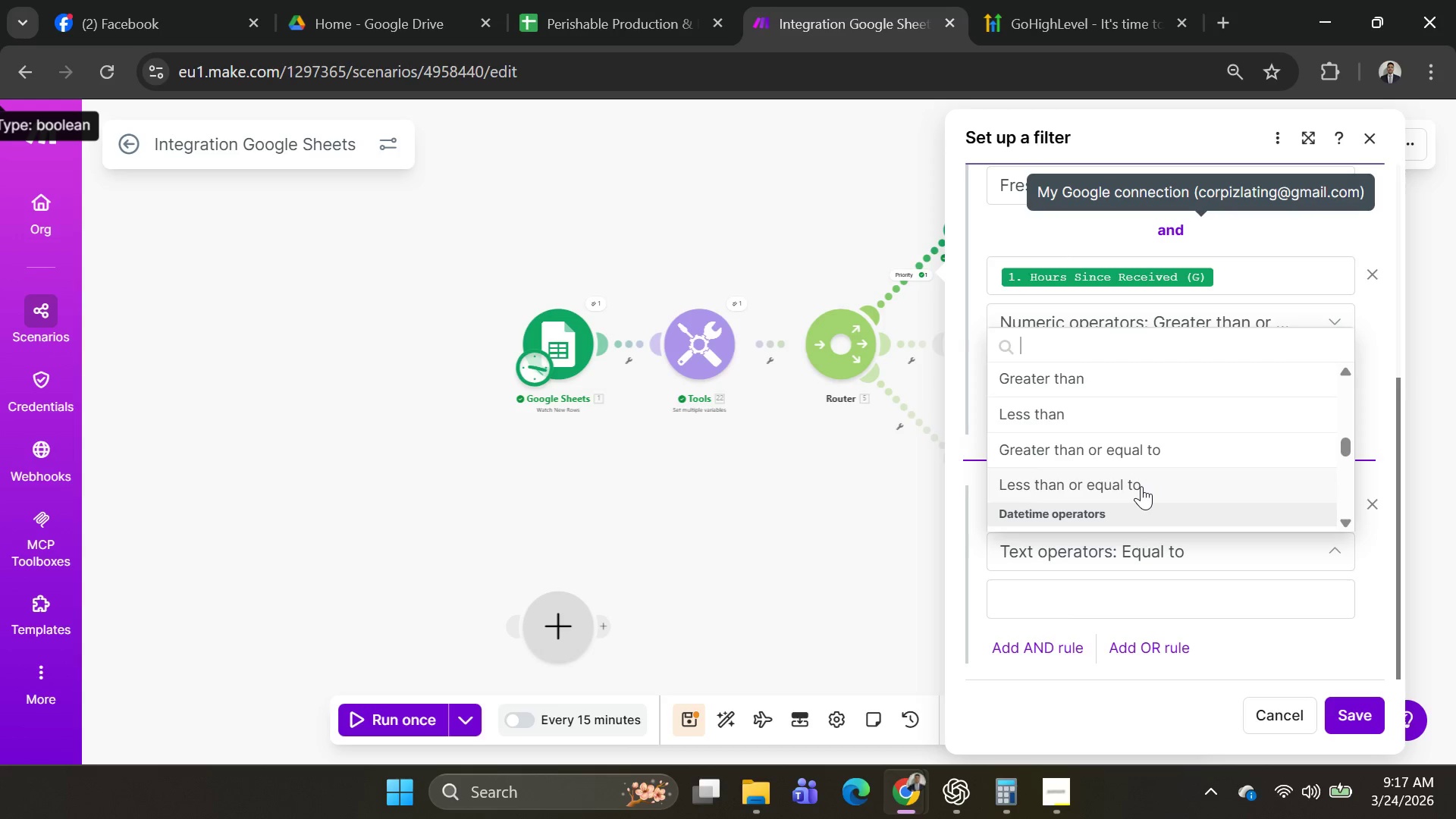 
left_click([1141, 486])
 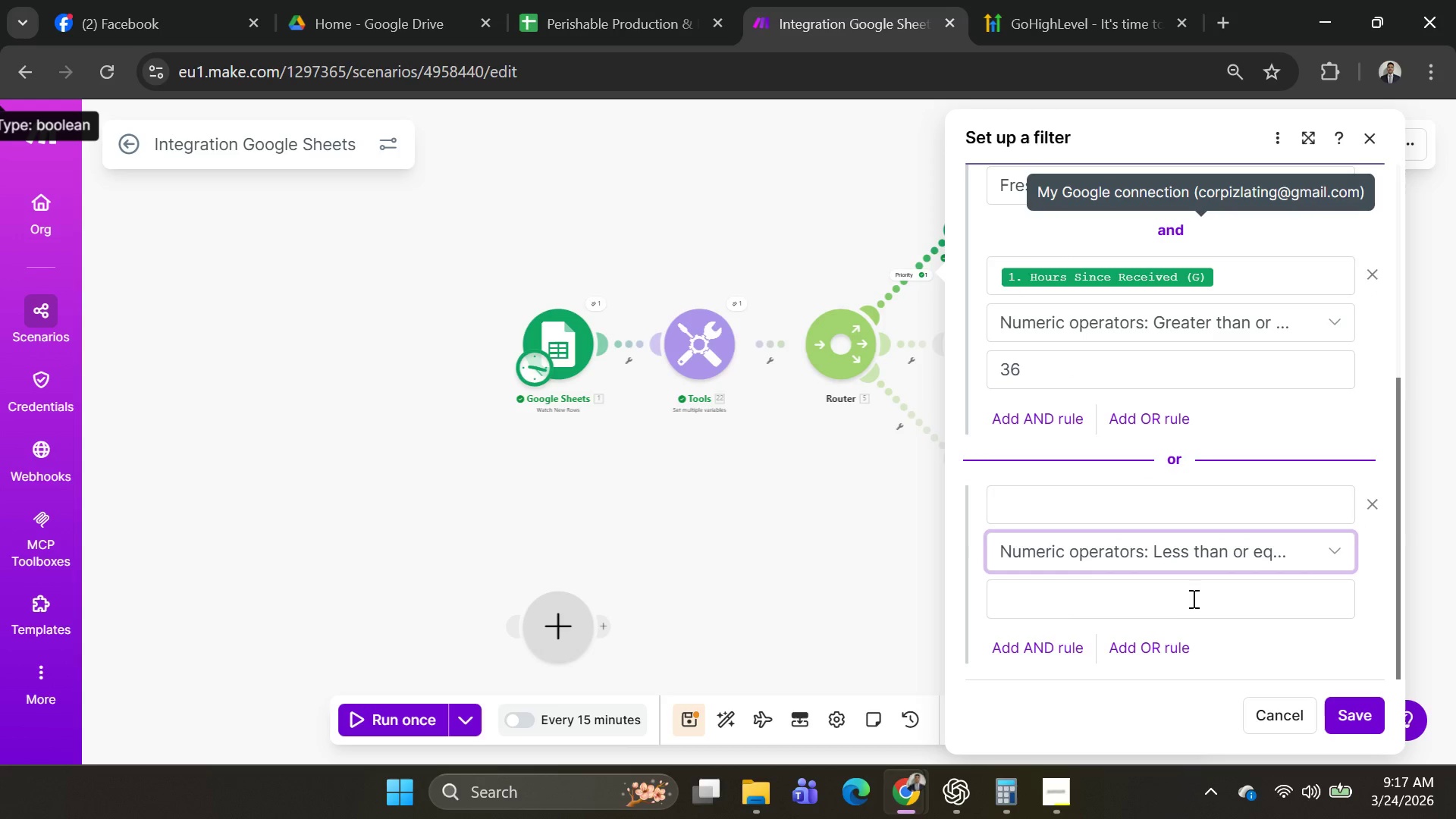 
left_click([1191, 598])
 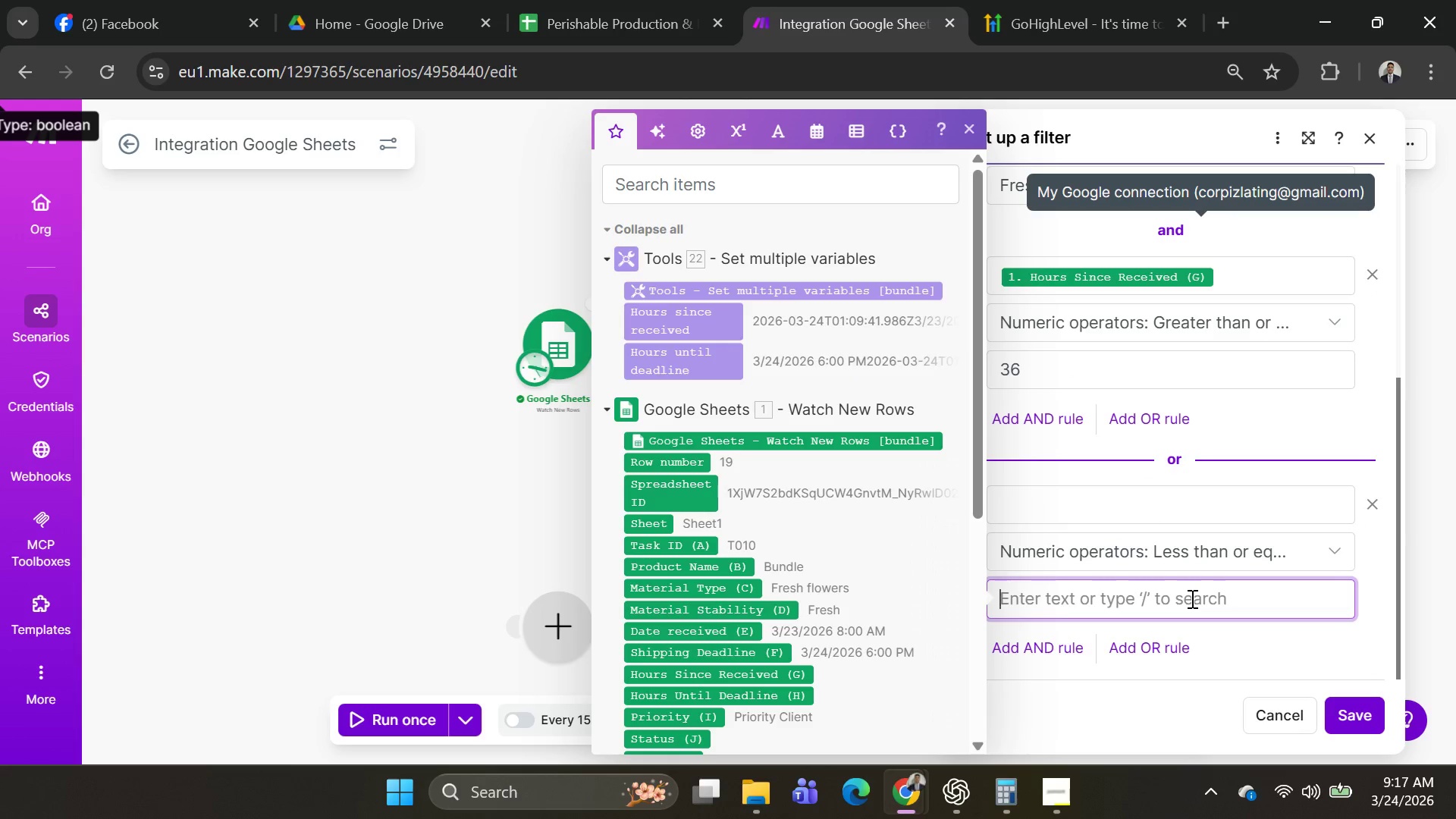 
type(24)
 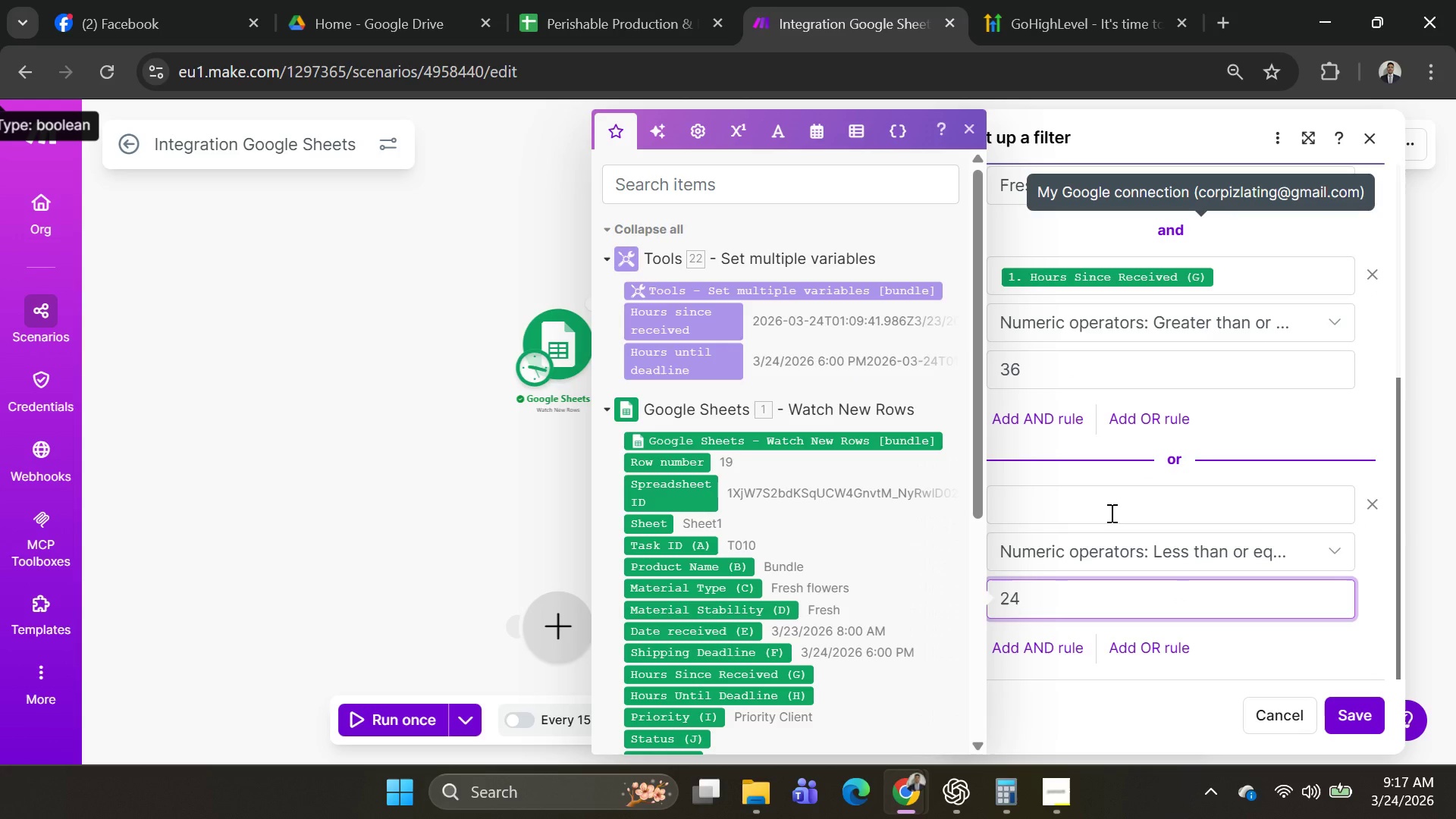 
left_click([1110, 513])
 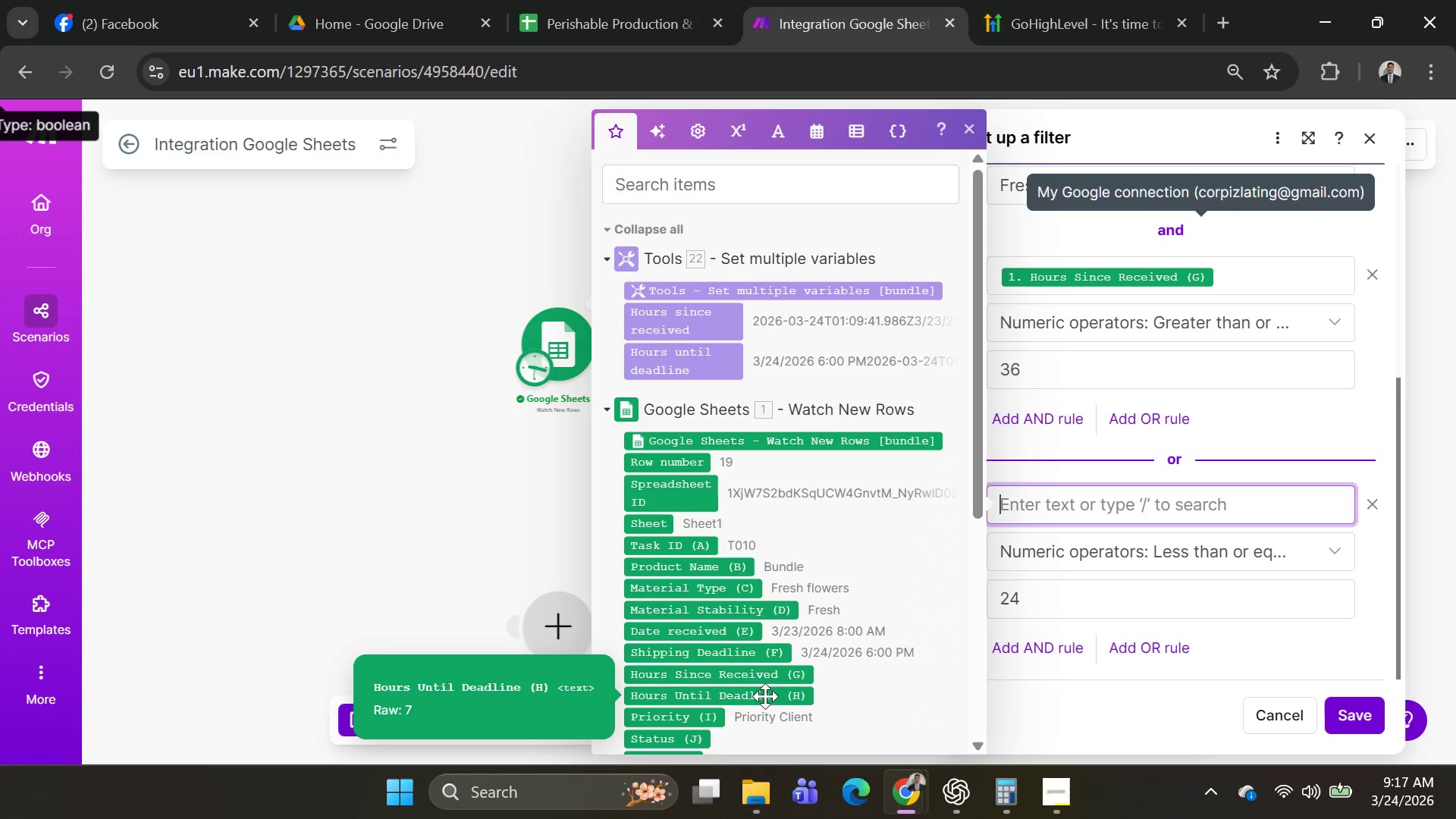 
wait(6.05)
 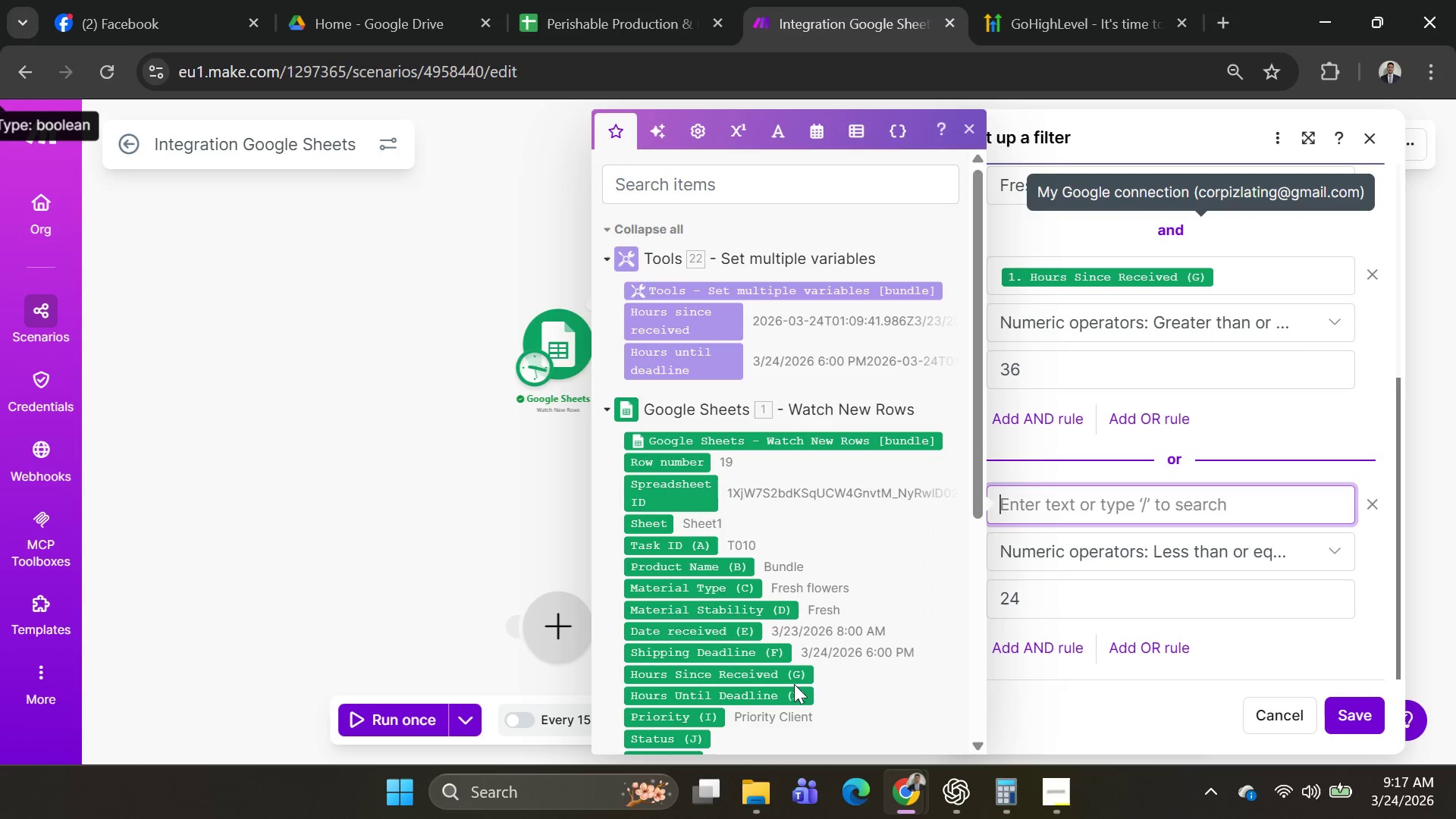 
left_click([770, 696])
 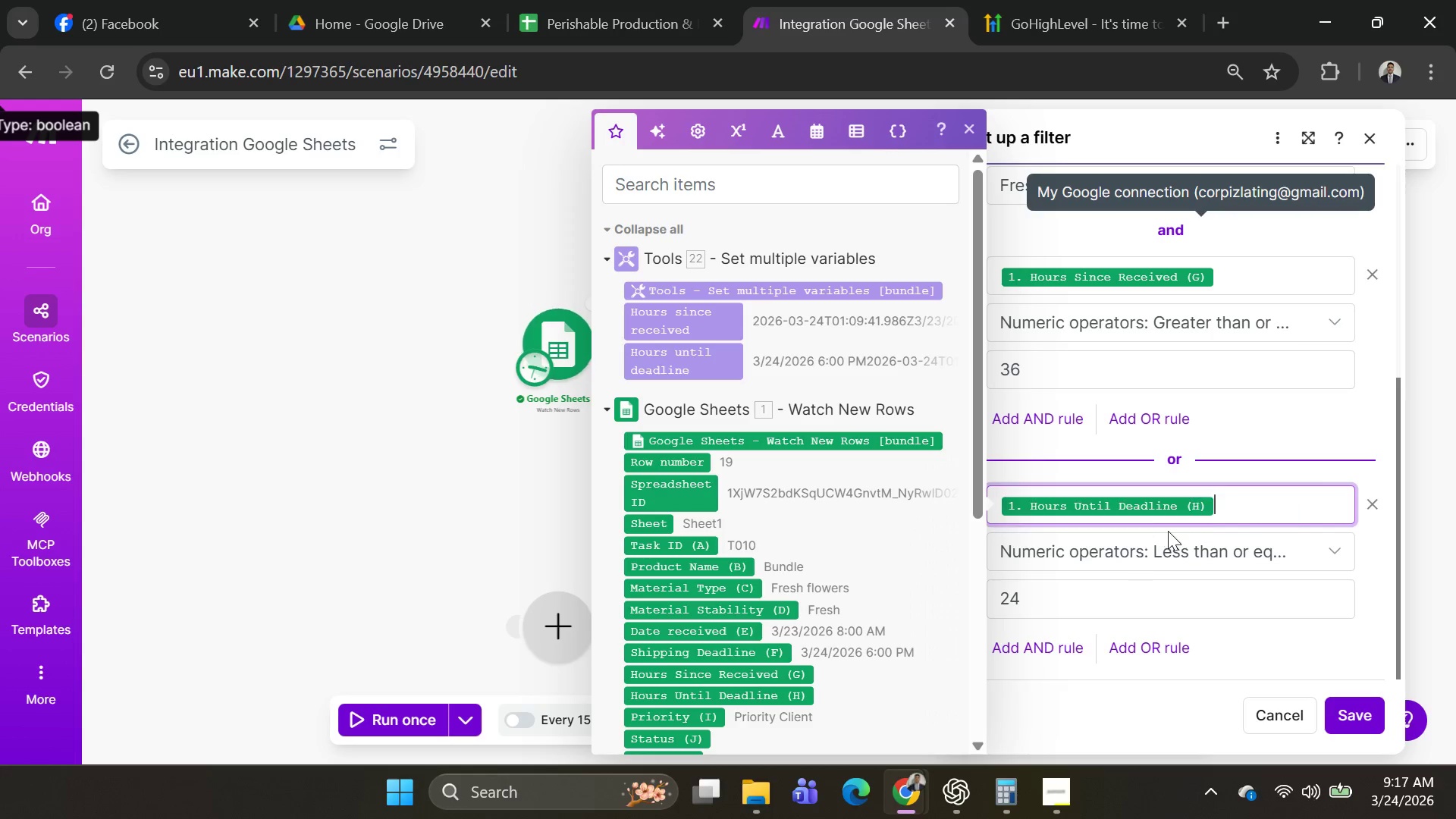 
scroll: coordinate [1172, 529], scroll_direction: up, amount: 3.0
 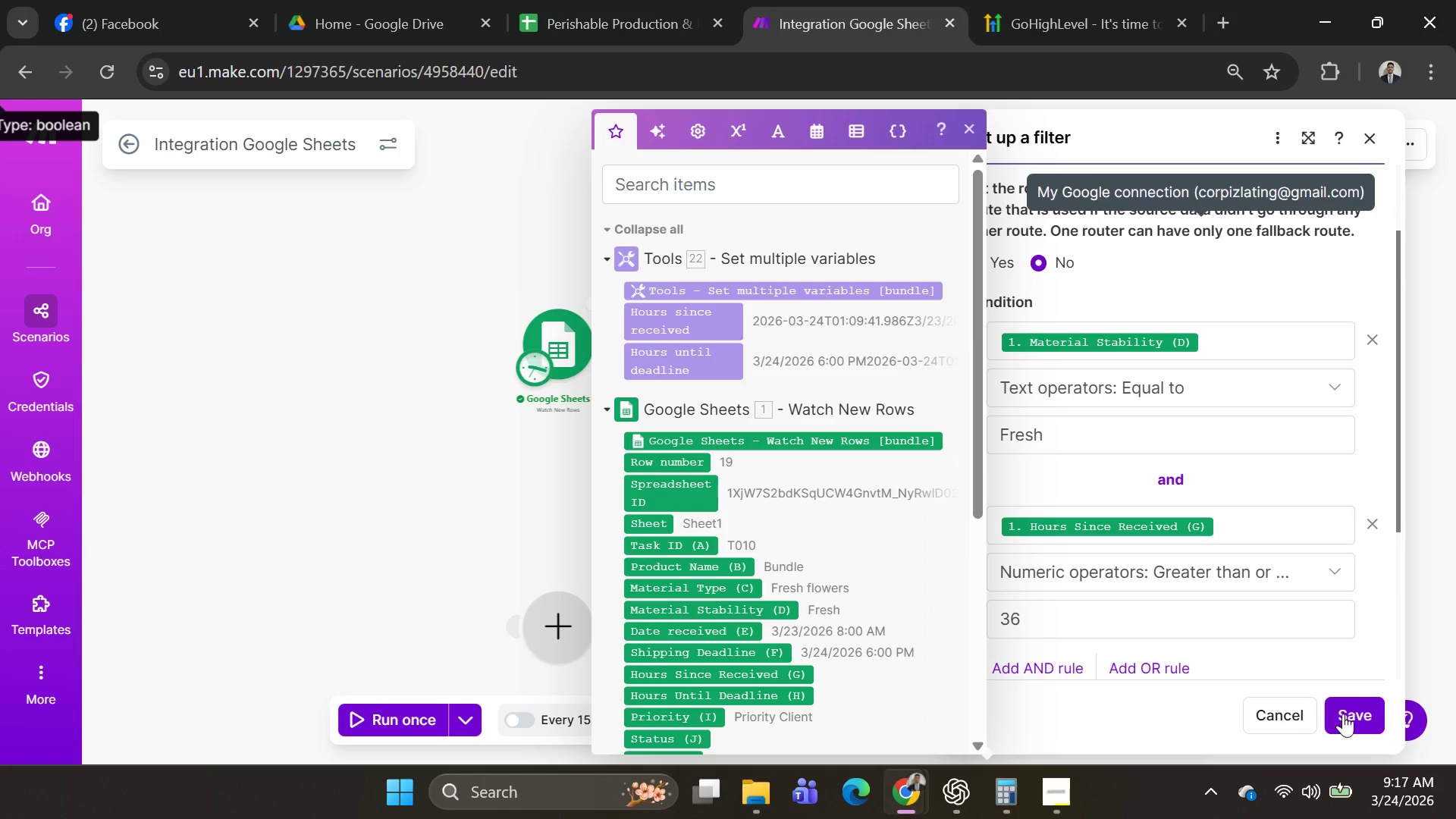 
left_click([1349, 719])
 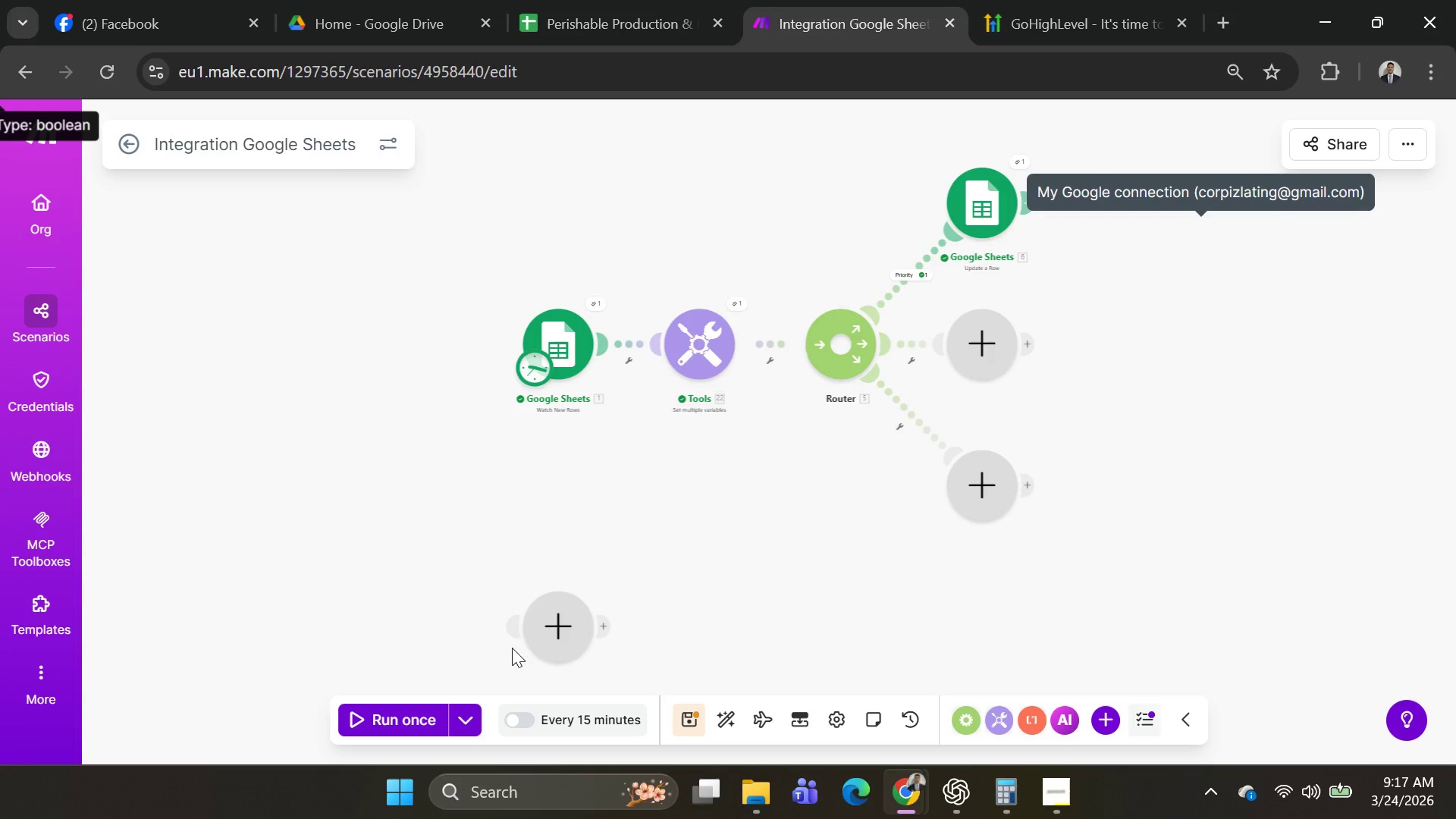 
left_click([463, 712])
 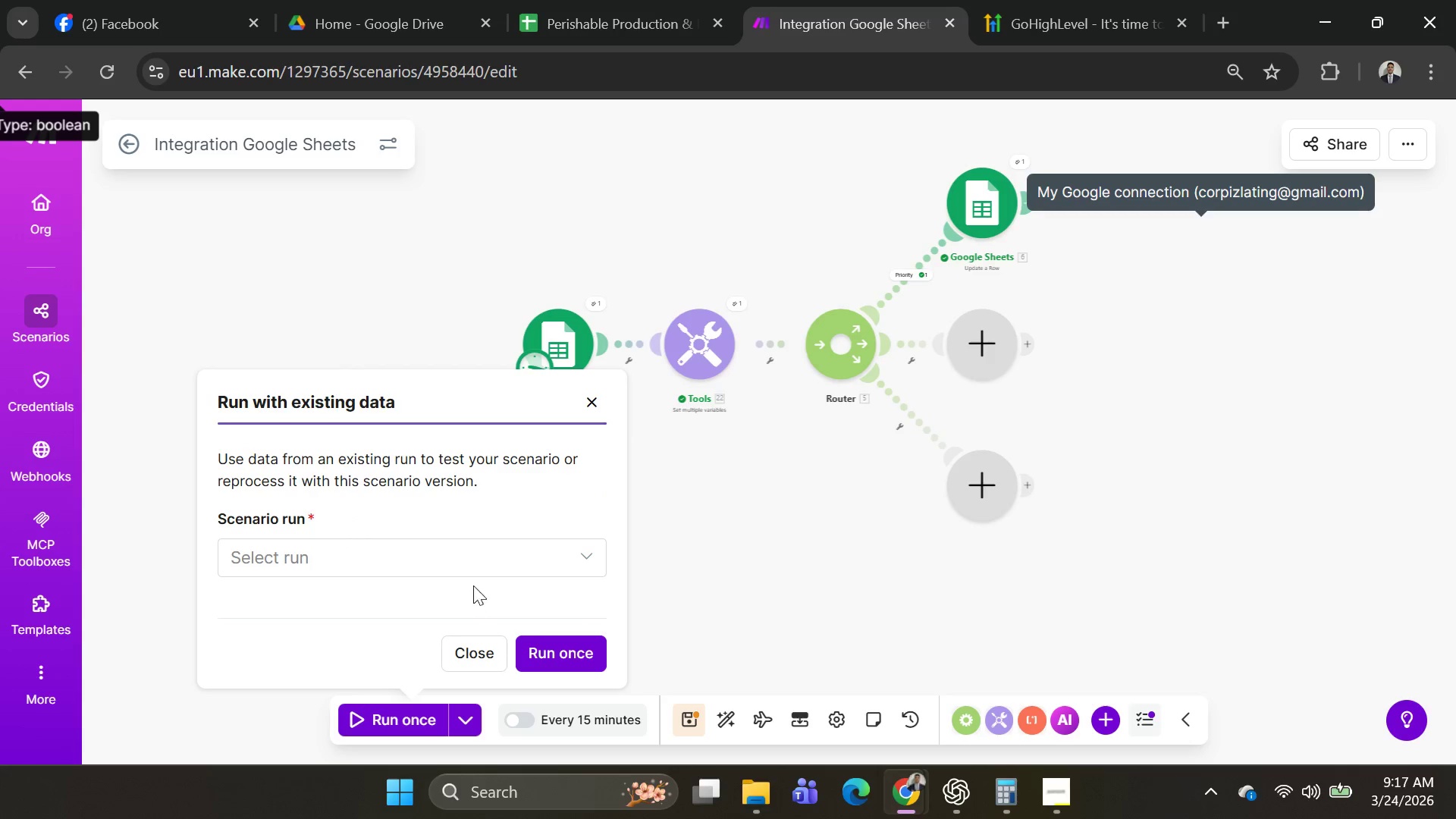 
left_click([466, 560])
 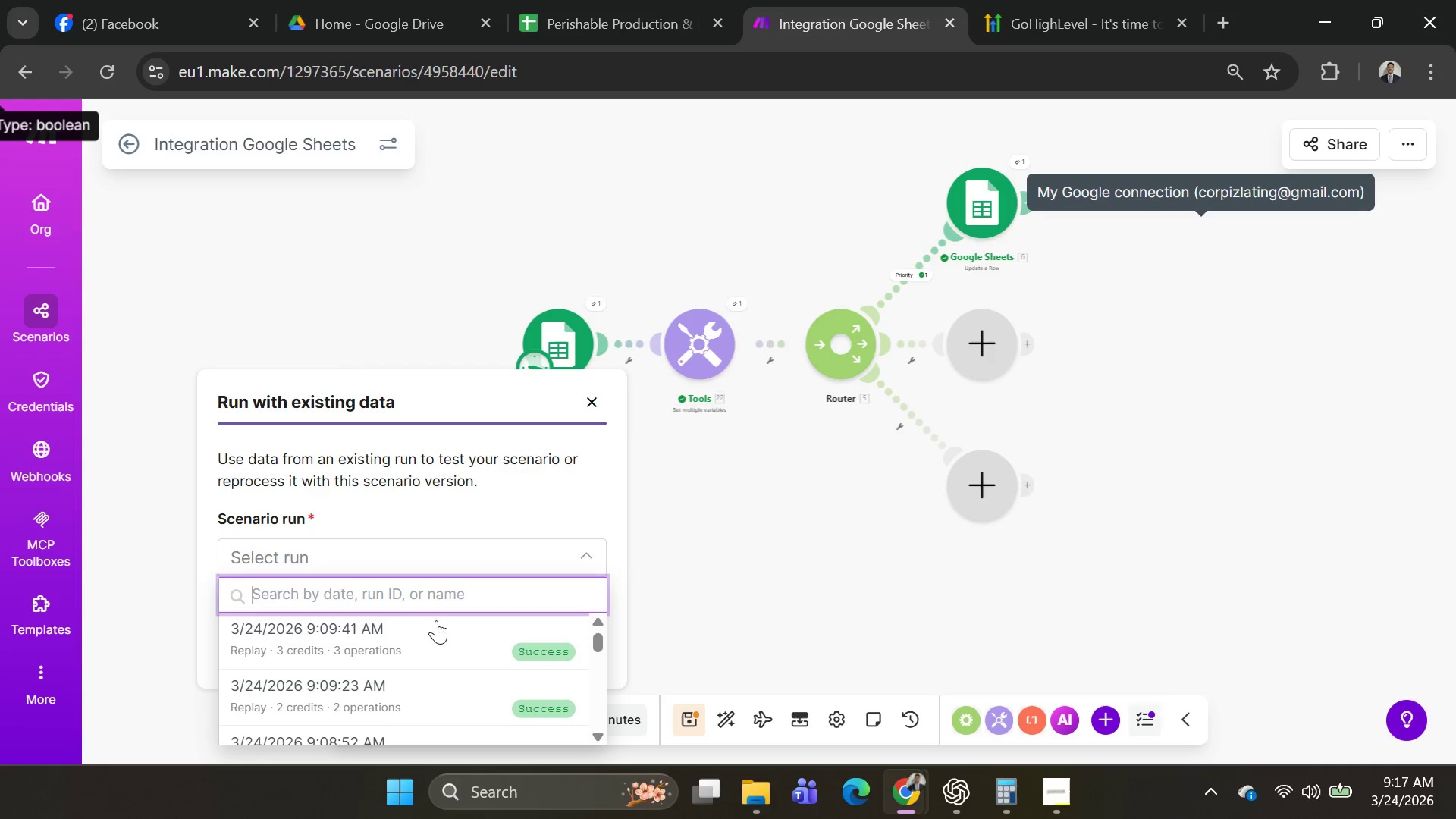 
left_click([432, 631])
 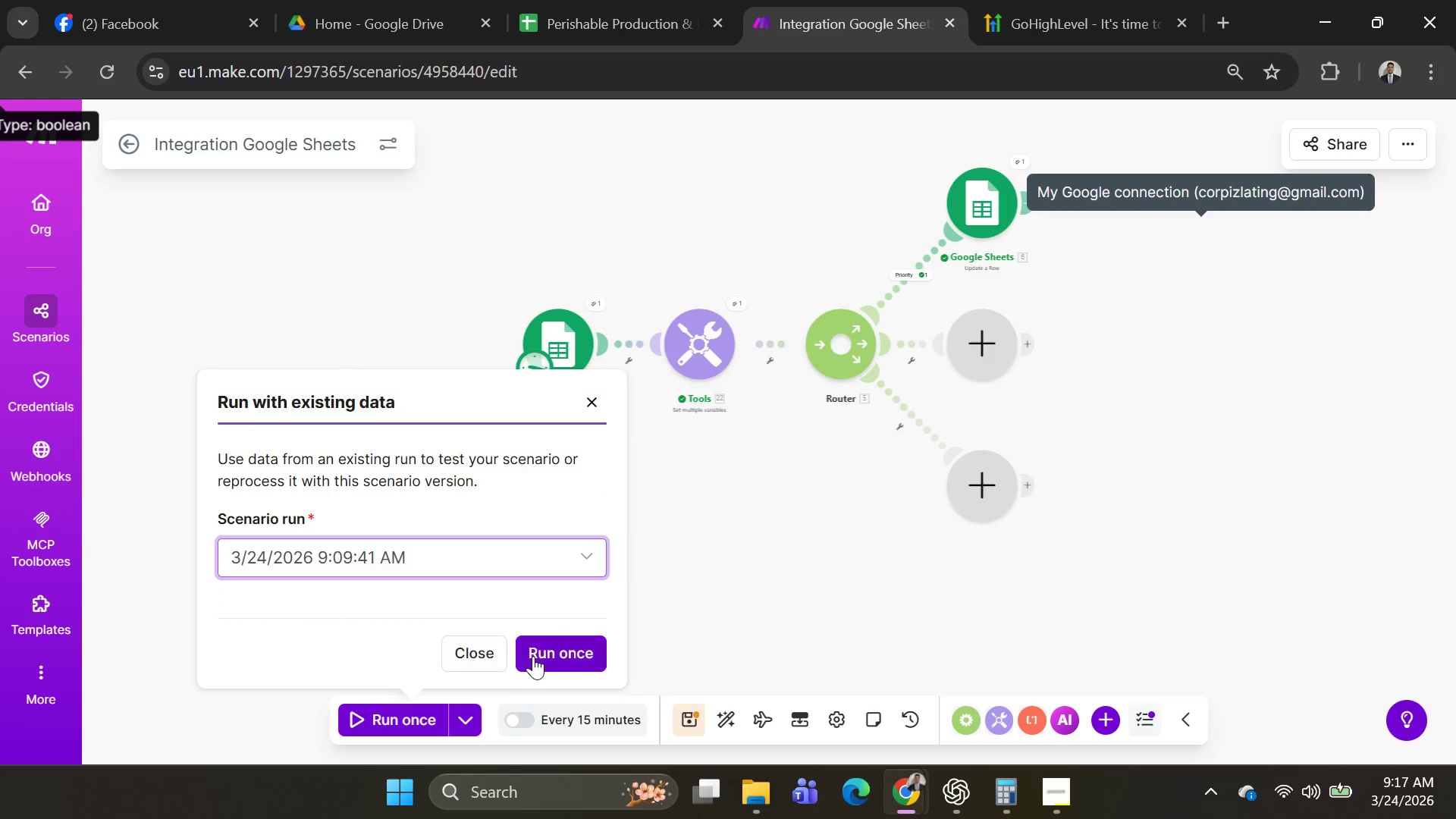 
left_click([535, 656])
 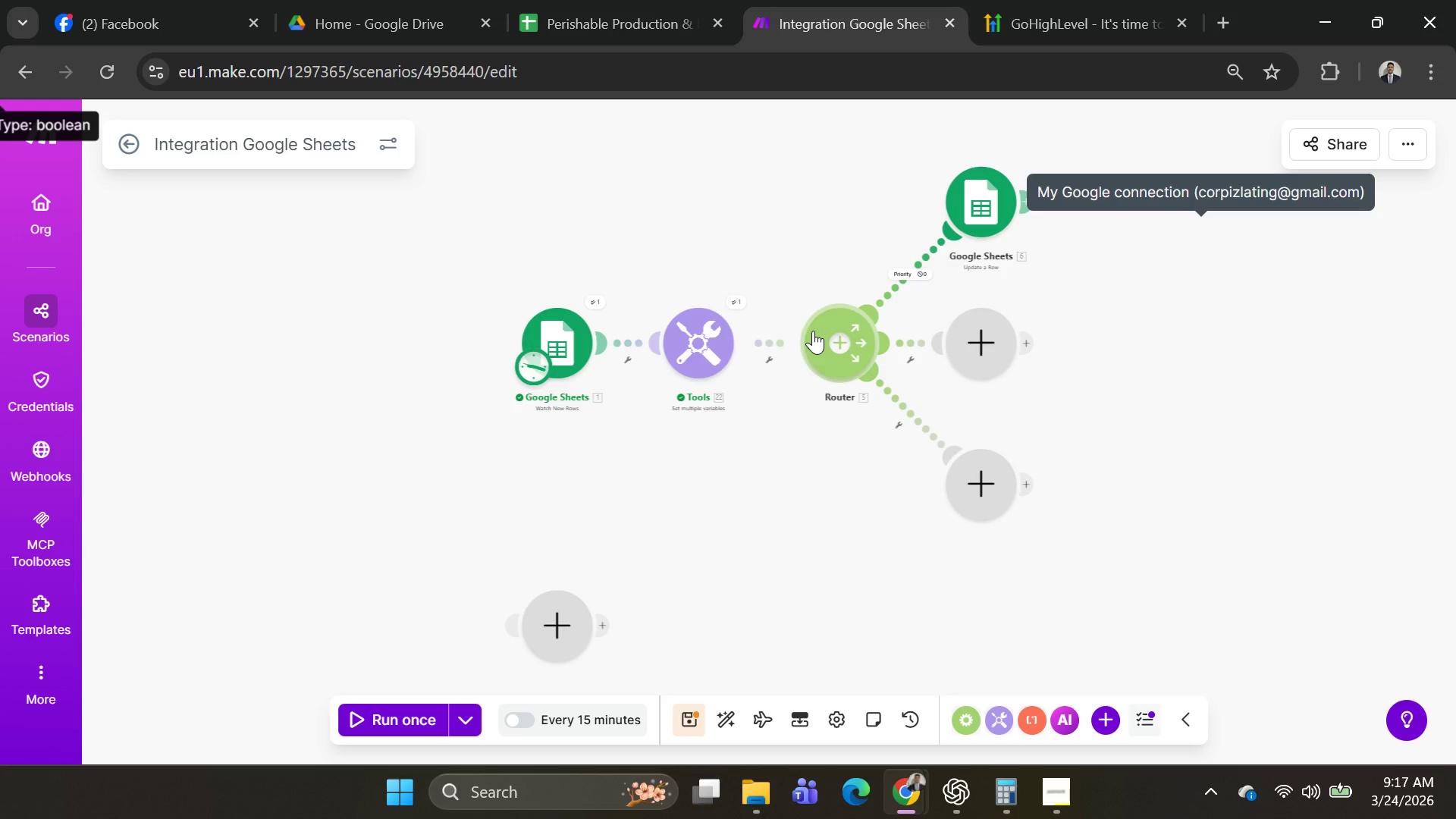 
wait(13.27)
 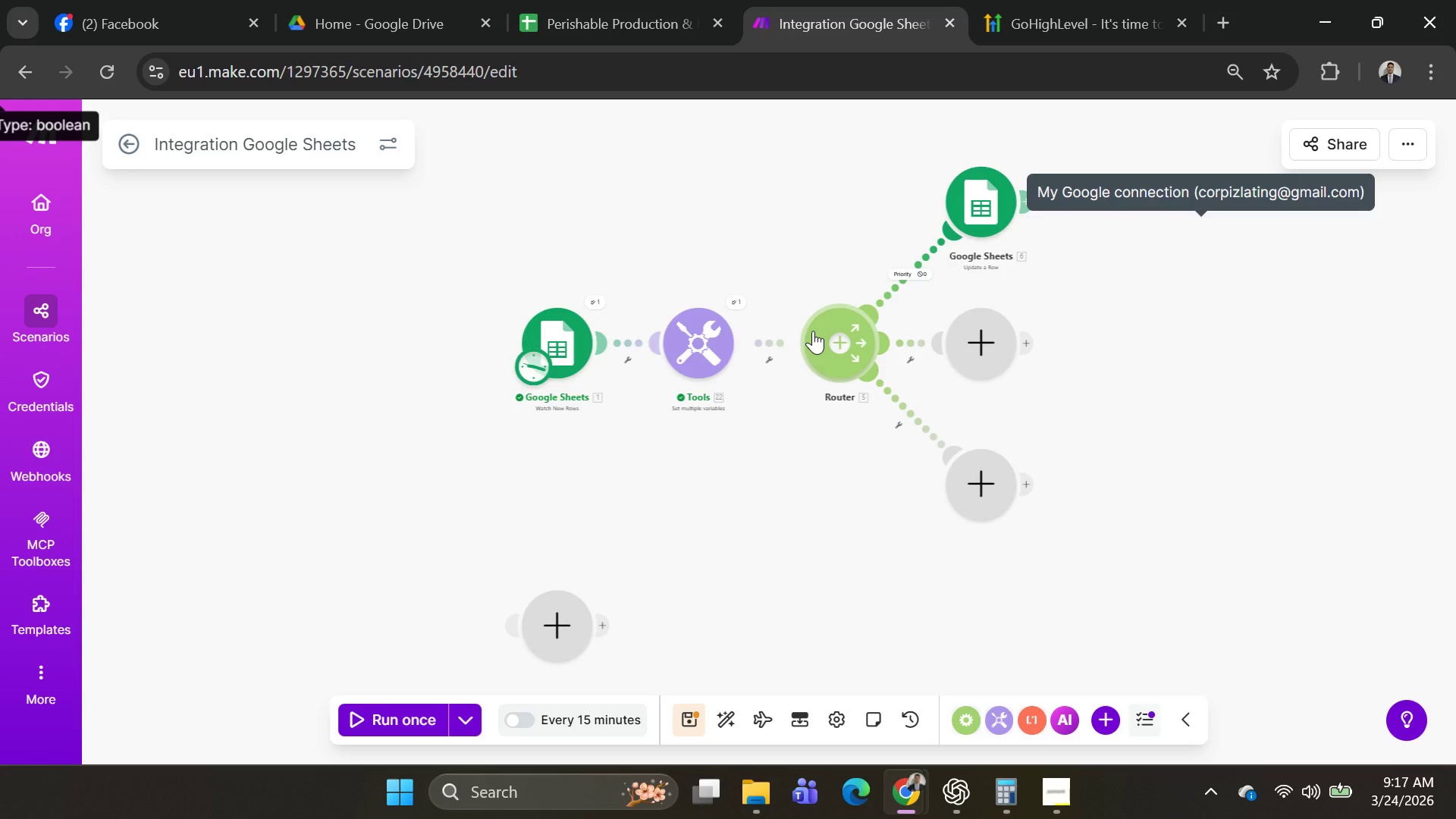 
key(Alt+AltLeft)
 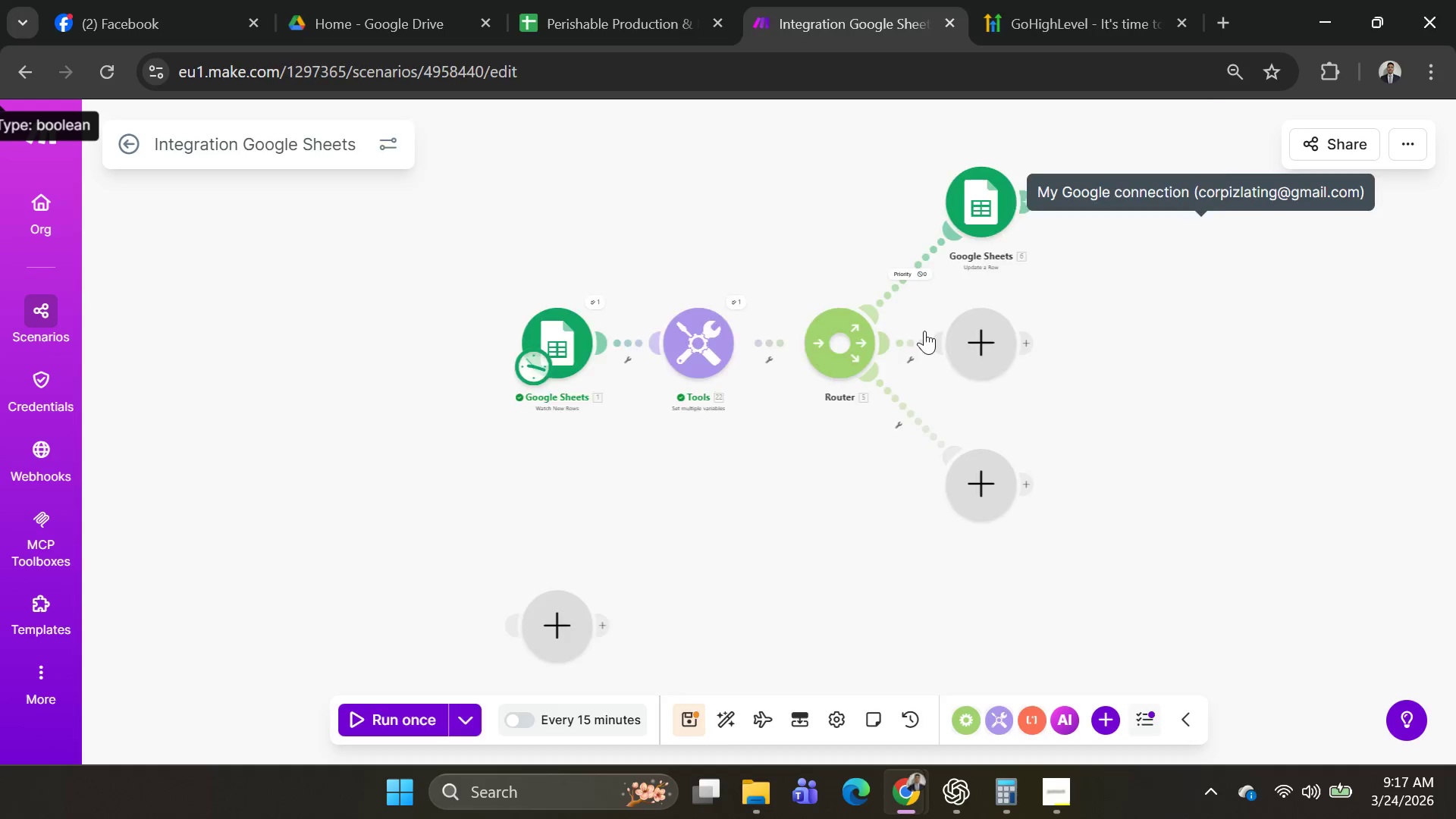 
key(Alt+Tab)